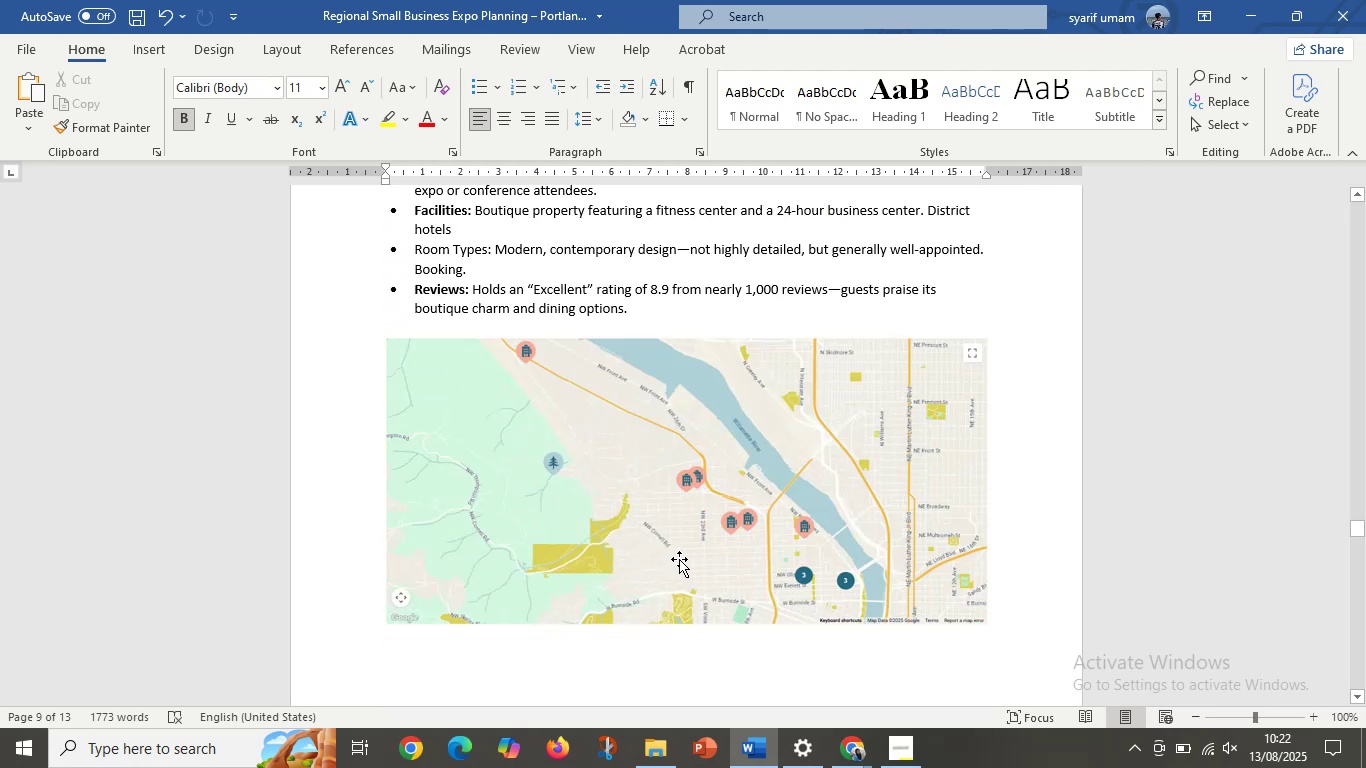 
scroll: coordinate [685, 553], scroll_direction: up, amount: 12.0
 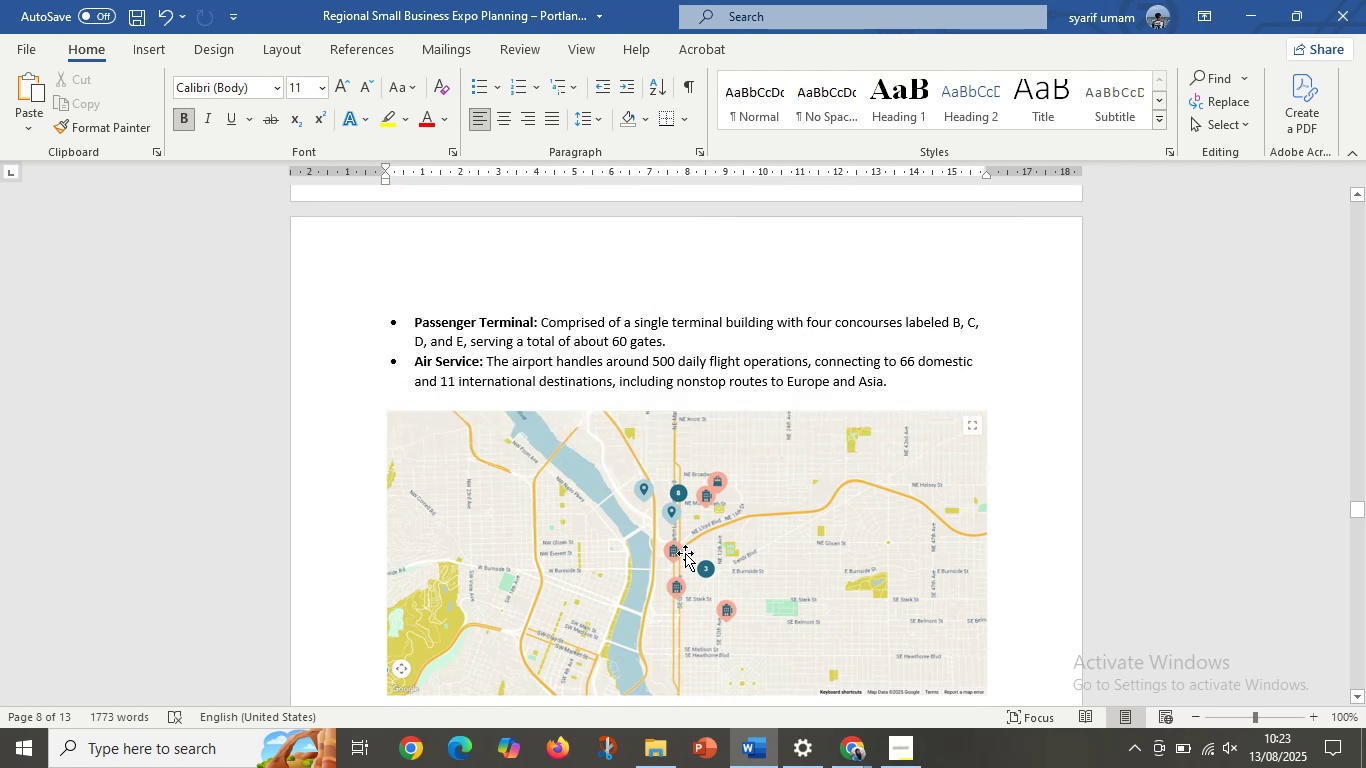 
wait(5.38)
 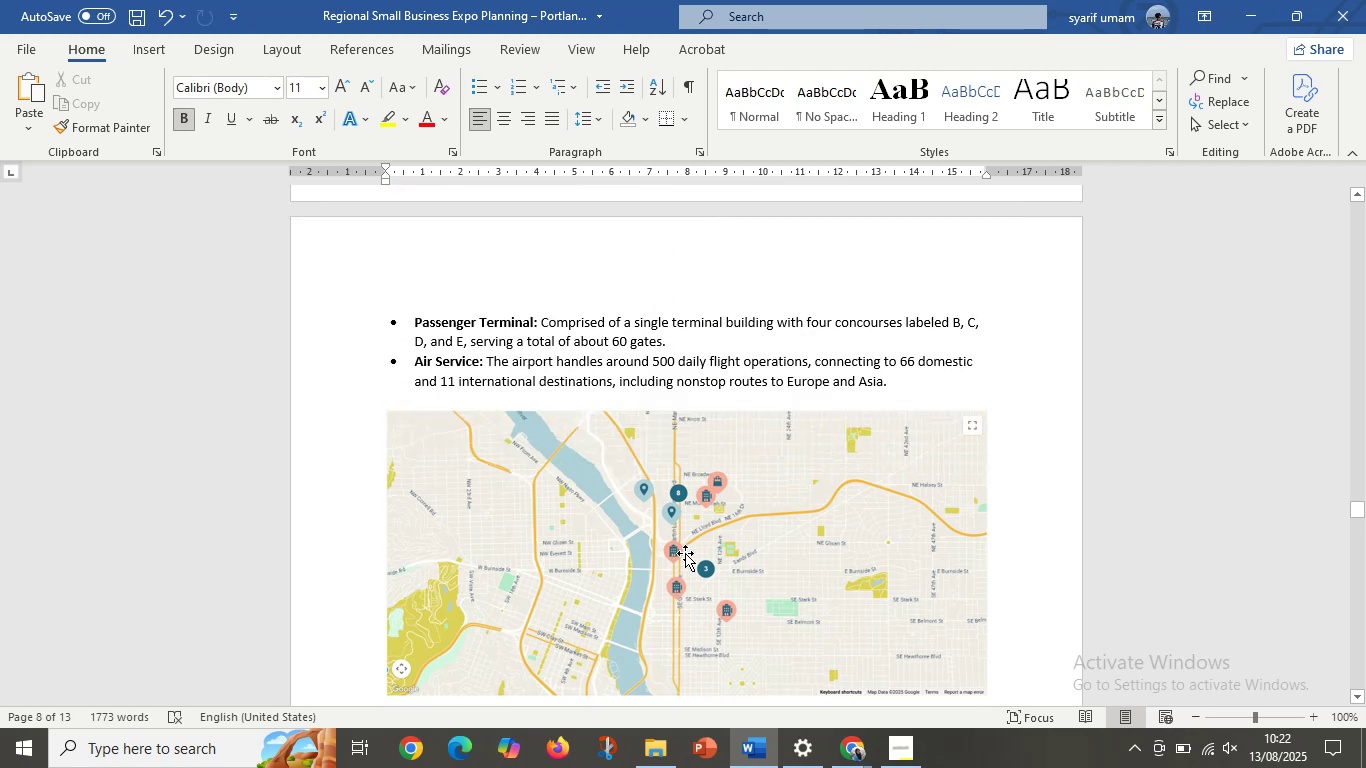 
scroll: coordinate [609, 509], scroll_direction: up, amount: 15.0
 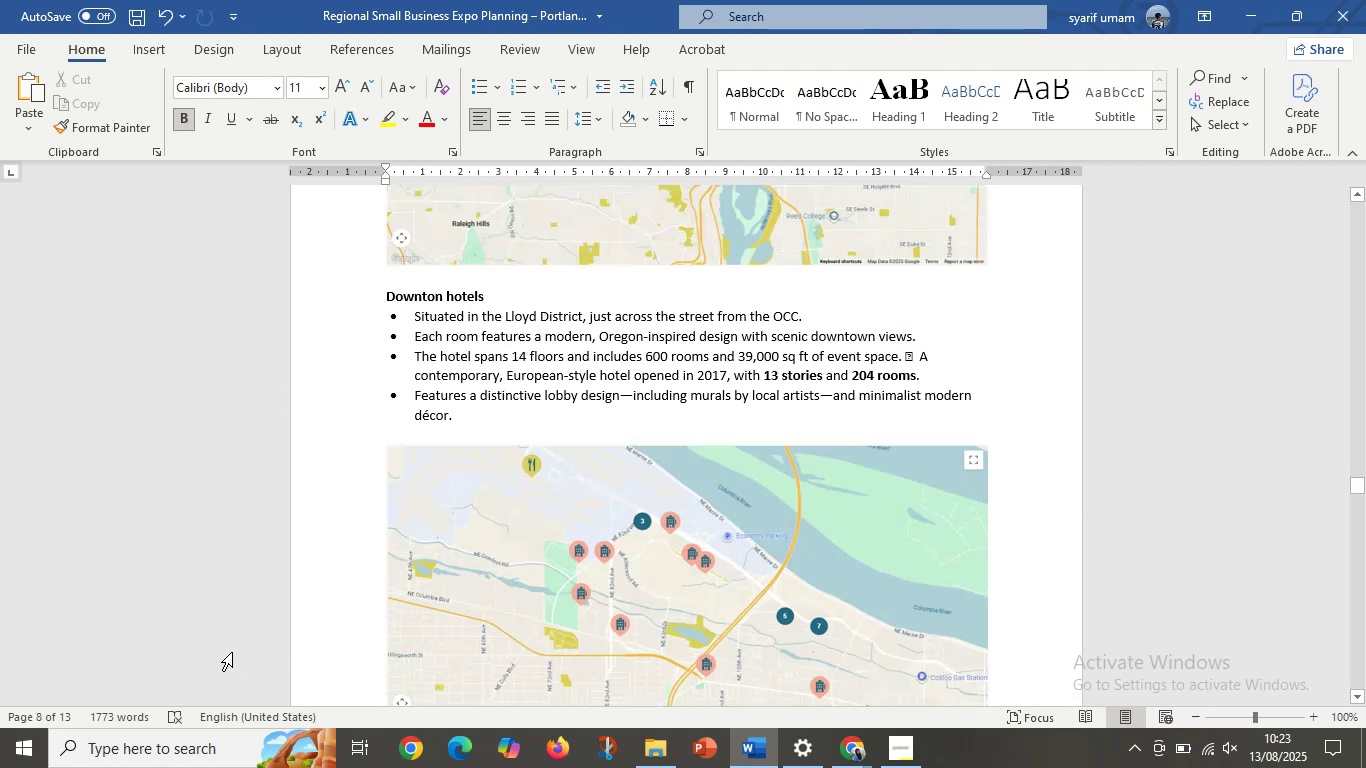 
hold_key(key=ControlLeft, duration=1.12)
scroll: coordinate [717, 563], scroll_direction: down, amount: 5.0
 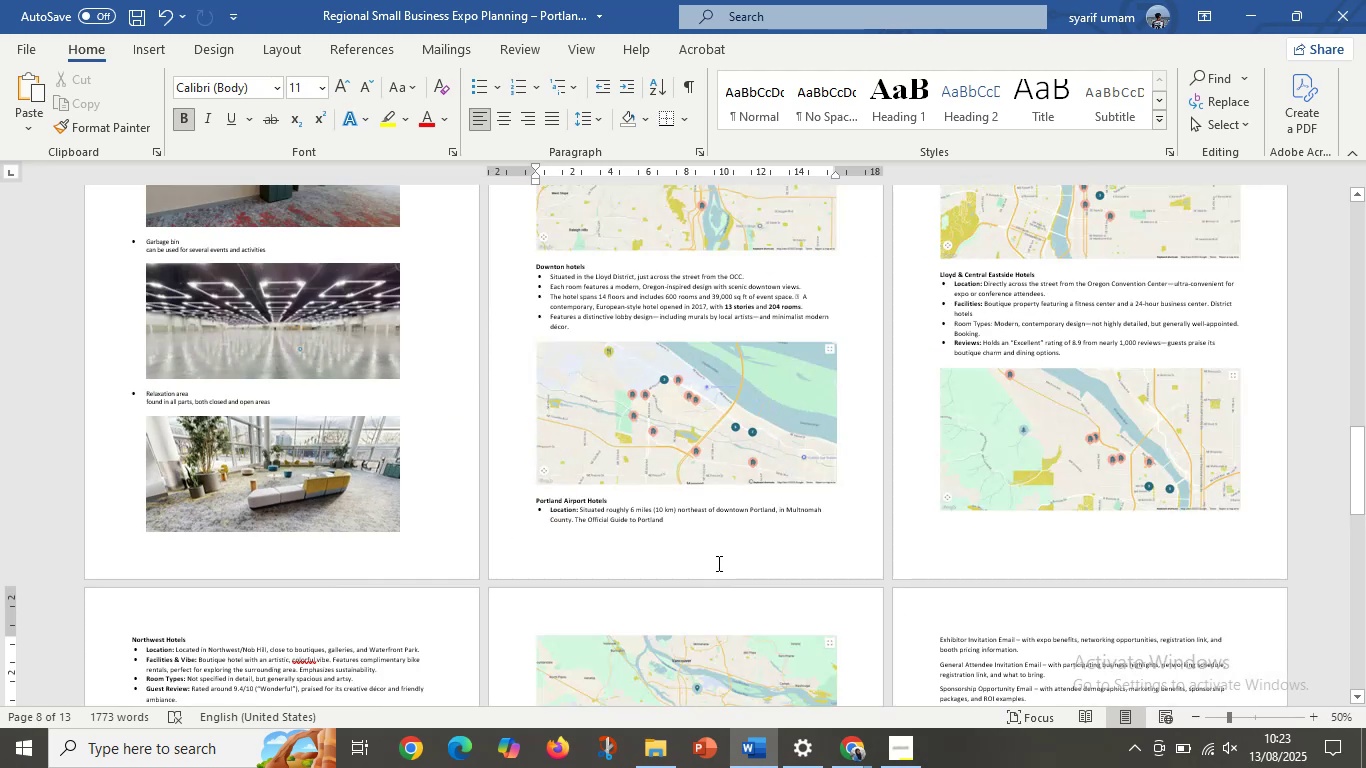 
scroll: coordinate [717, 563], scroll_direction: up, amount: 16.0
 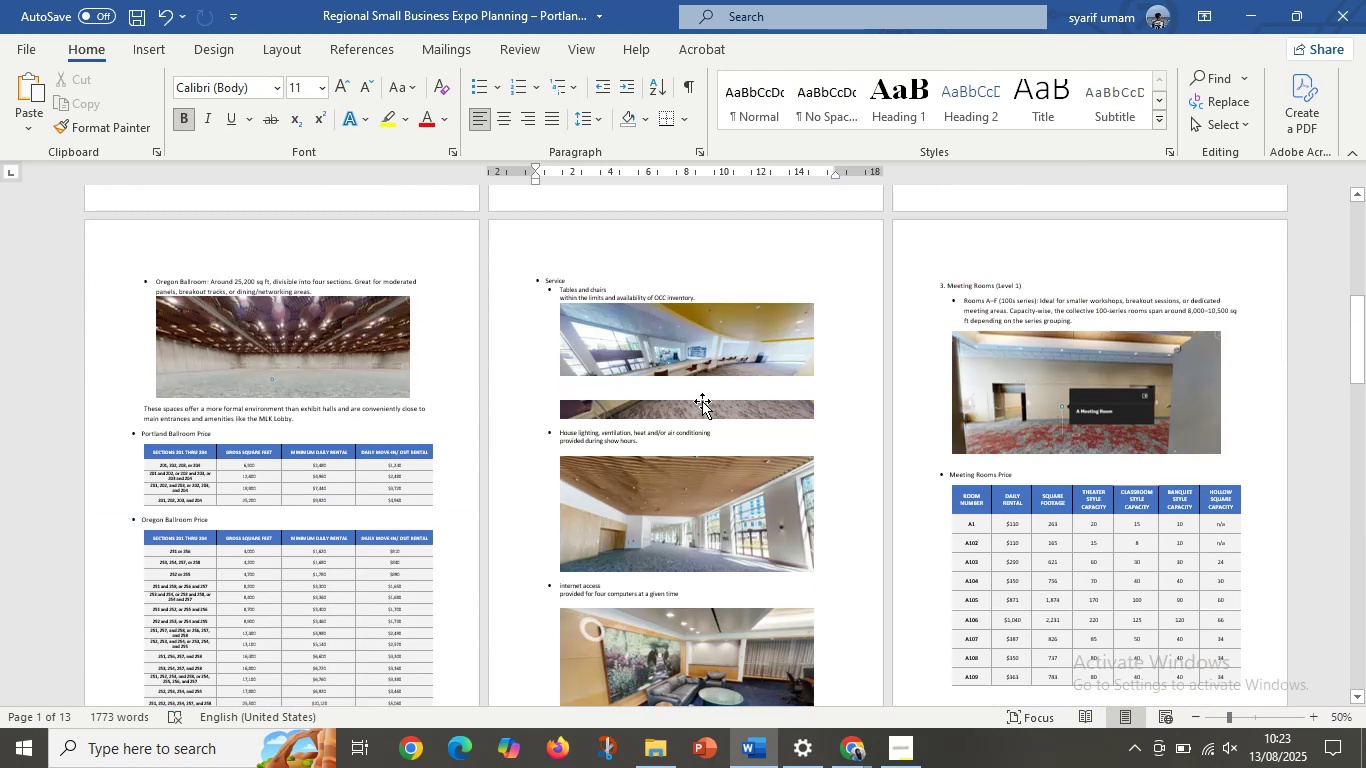 
left_click([704, 389])
 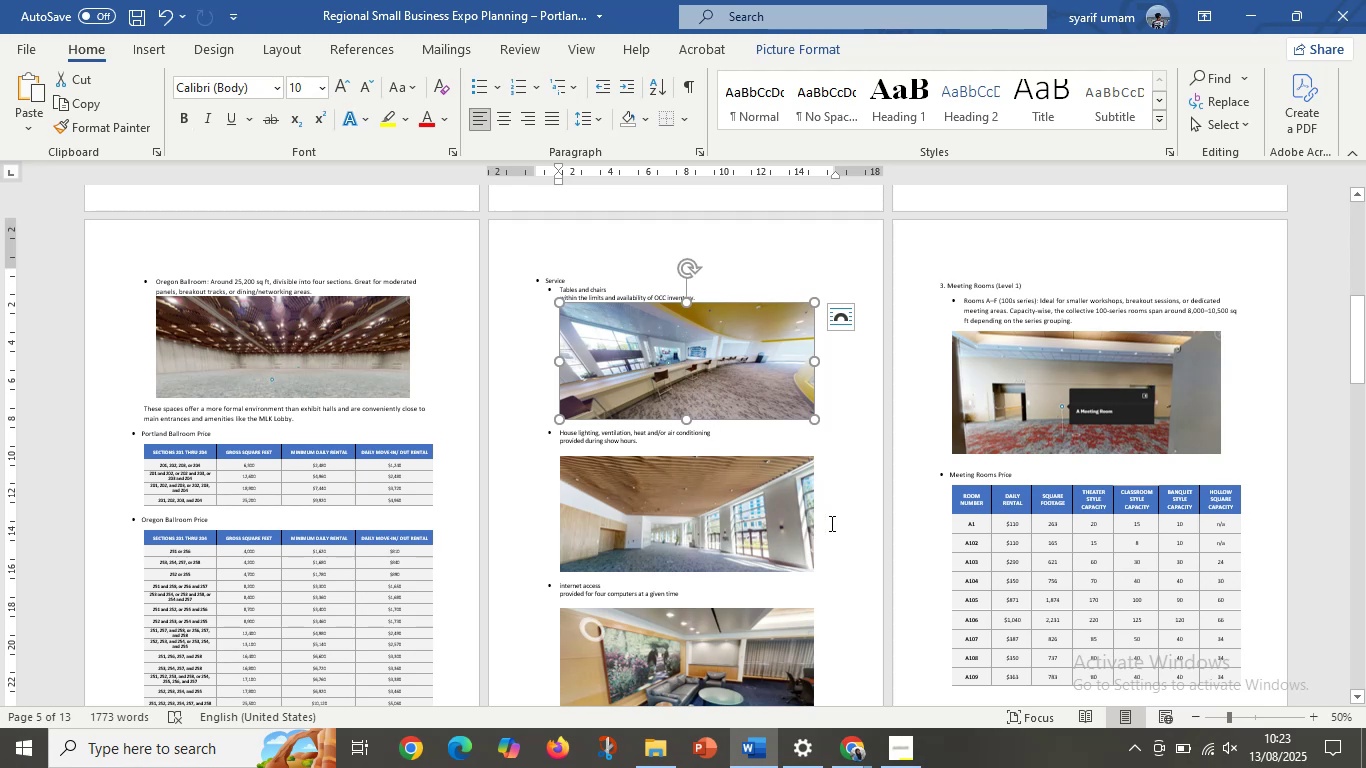 
scroll: coordinate [780, 411], scroll_direction: up, amount: 27.0
 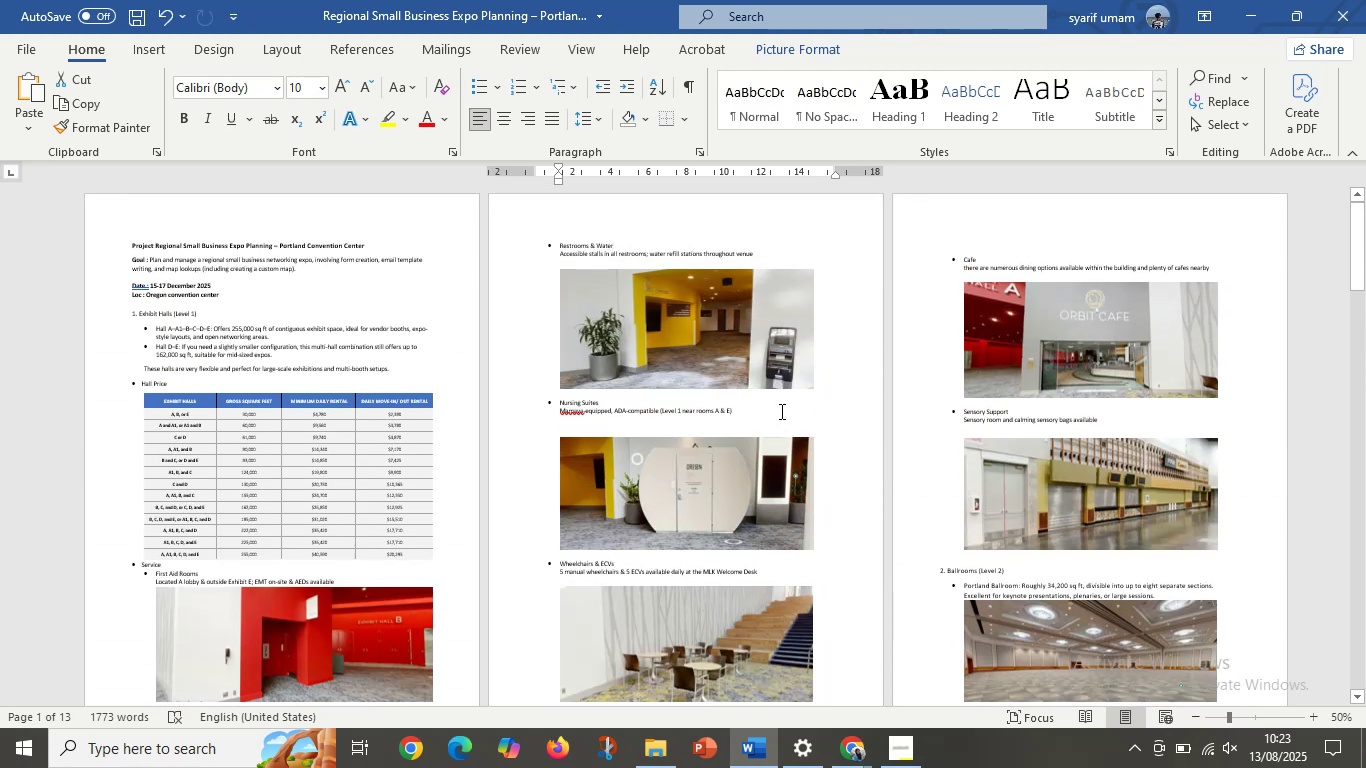 
scroll: coordinate [785, 553], scroll_direction: down, amount: 43.0
 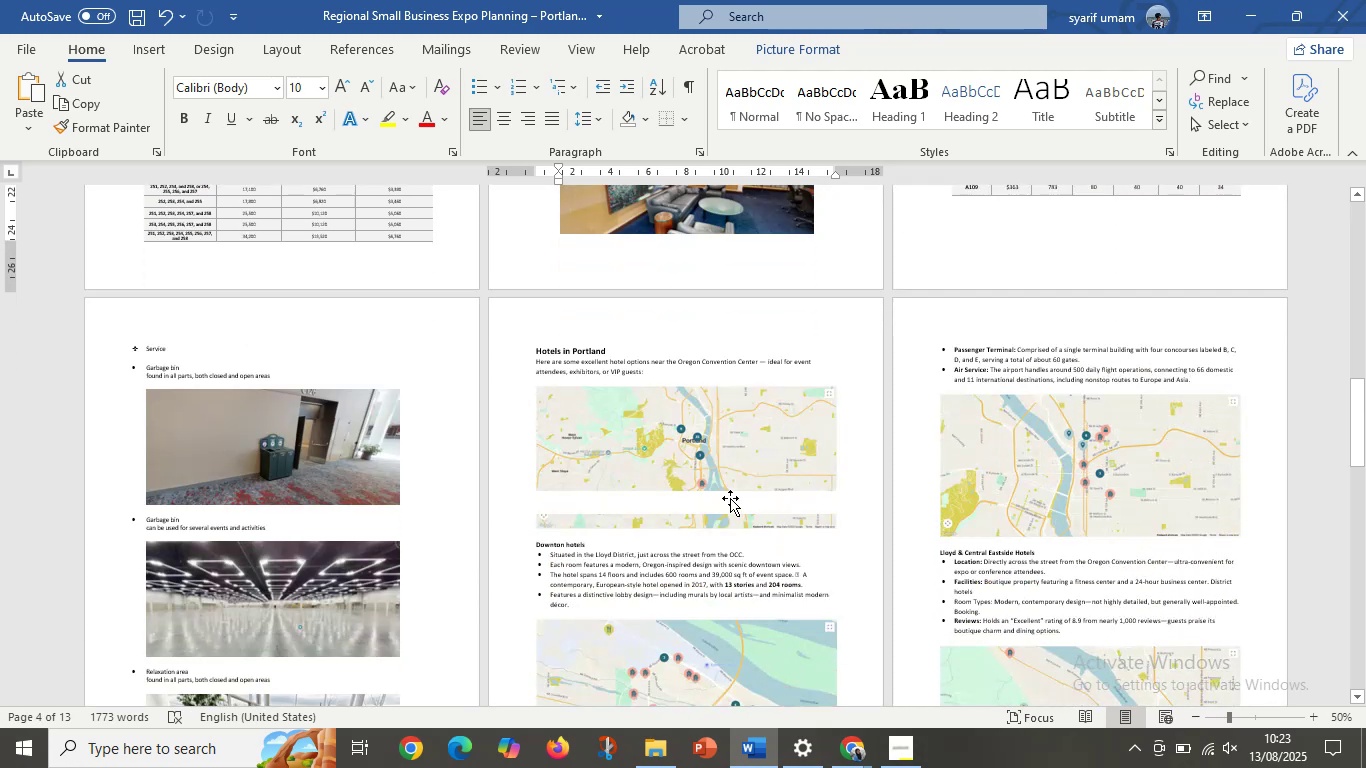 
left_click([730, 498])
 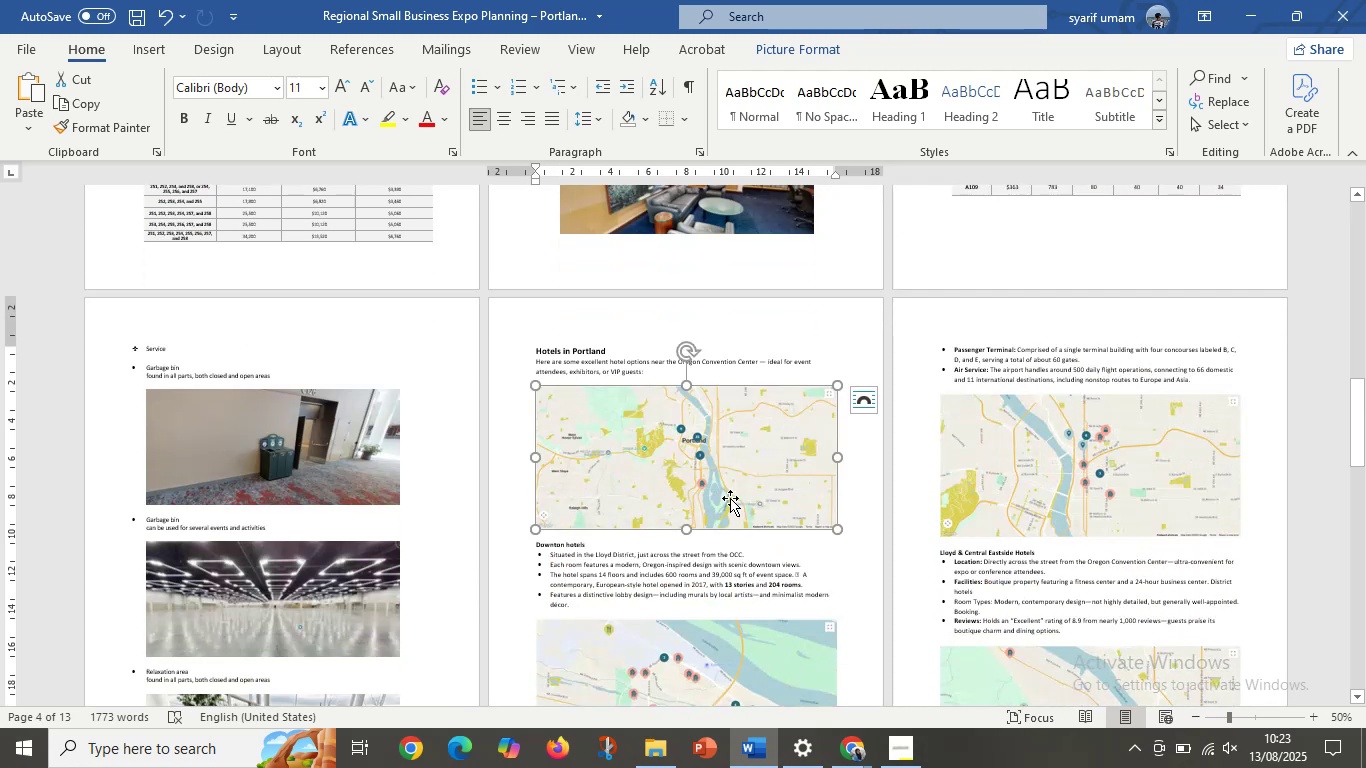 
scroll: coordinate [730, 498], scroll_direction: down, amount: 5.0
 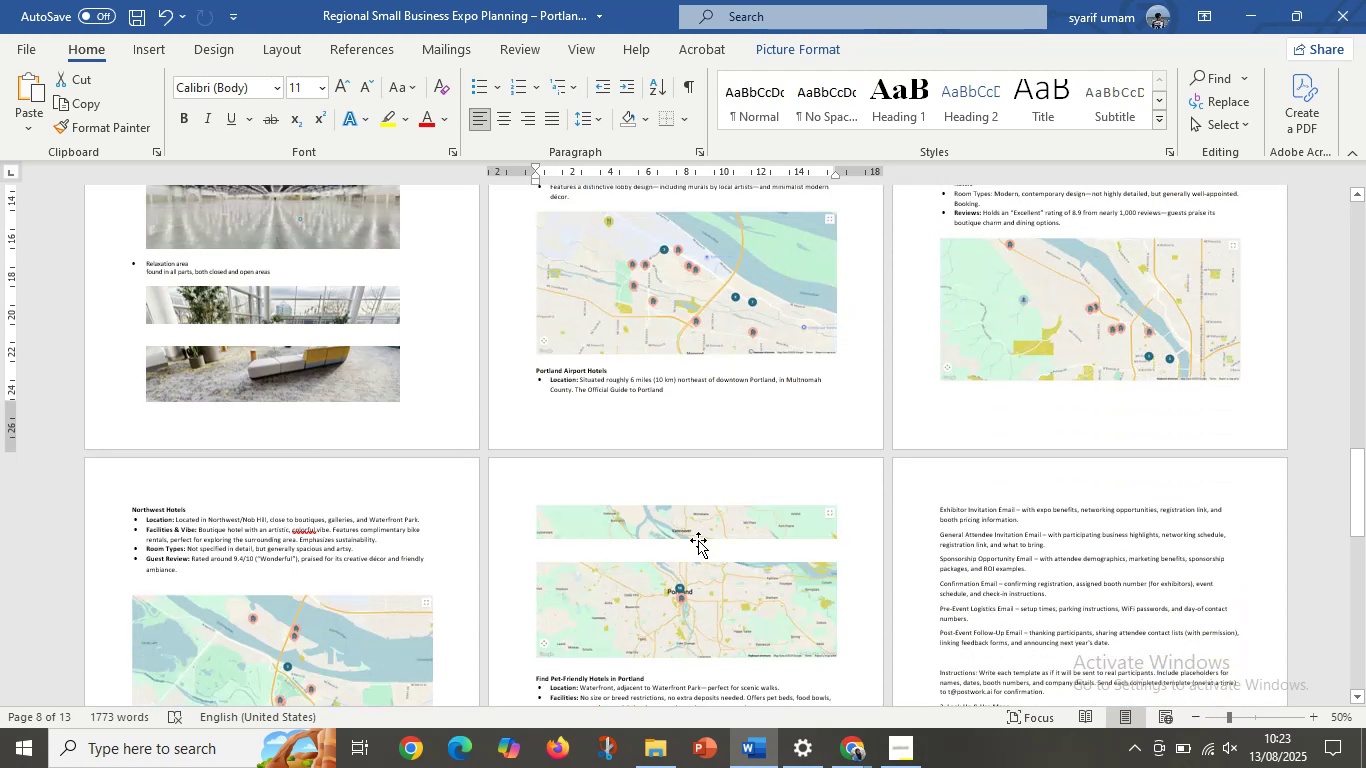 
left_click([697, 541])
 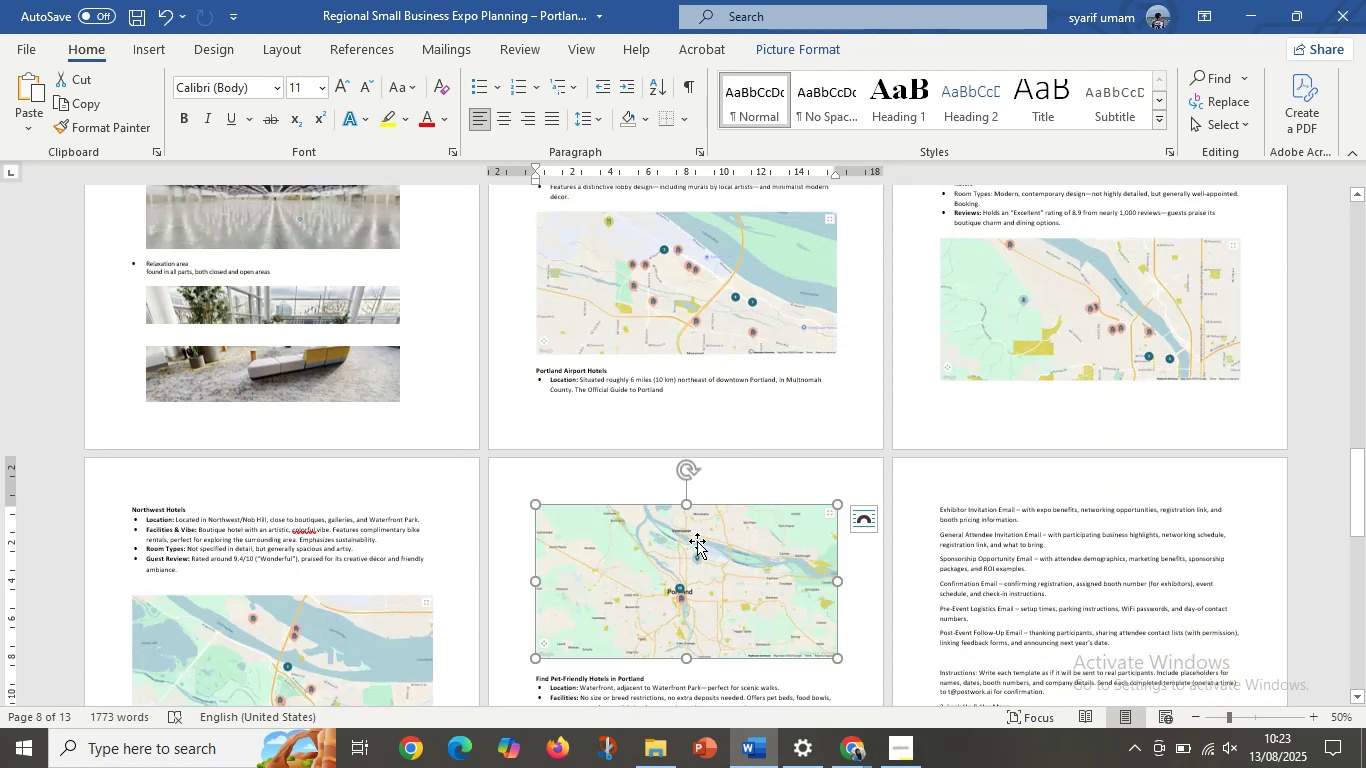 
scroll: coordinate [696, 544], scroll_direction: down, amount: 10.0
 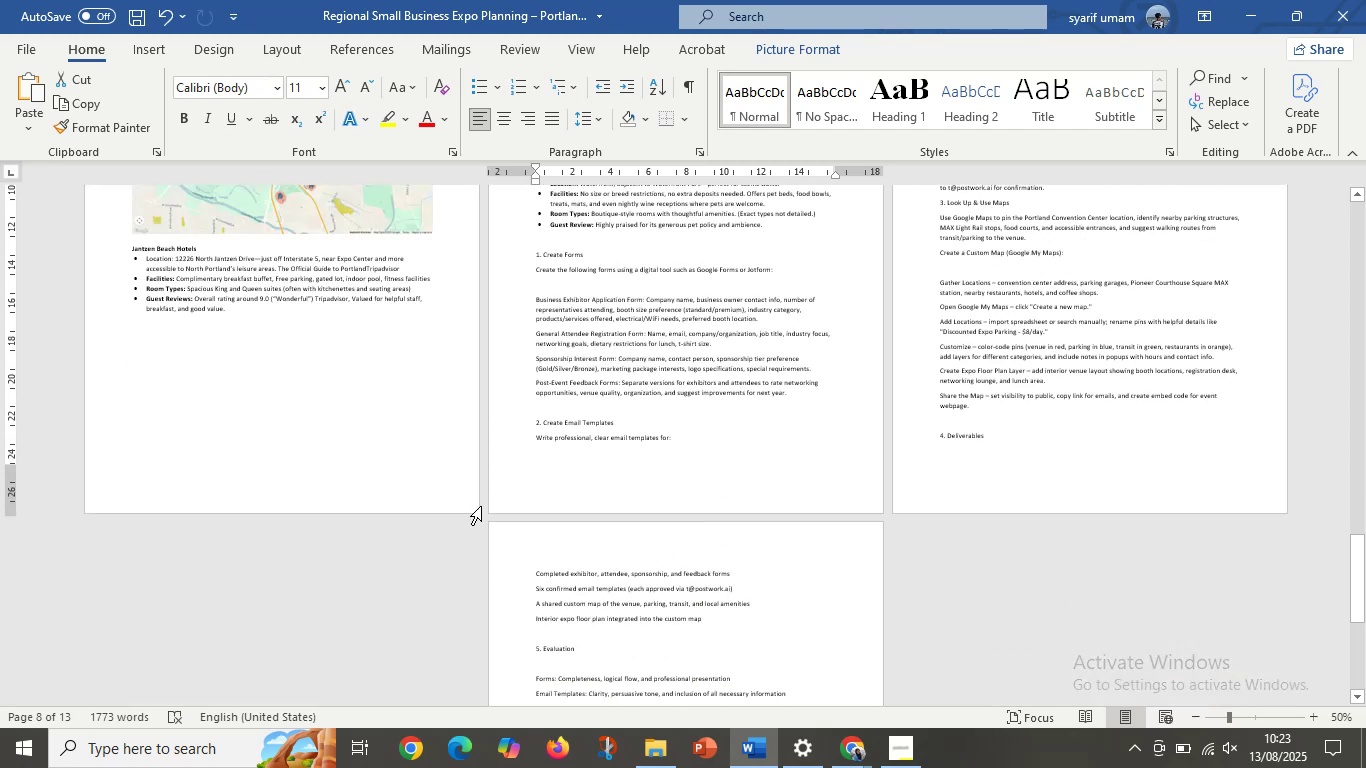 
scroll: coordinate [413, 469], scroll_direction: up, amount: 7.0
 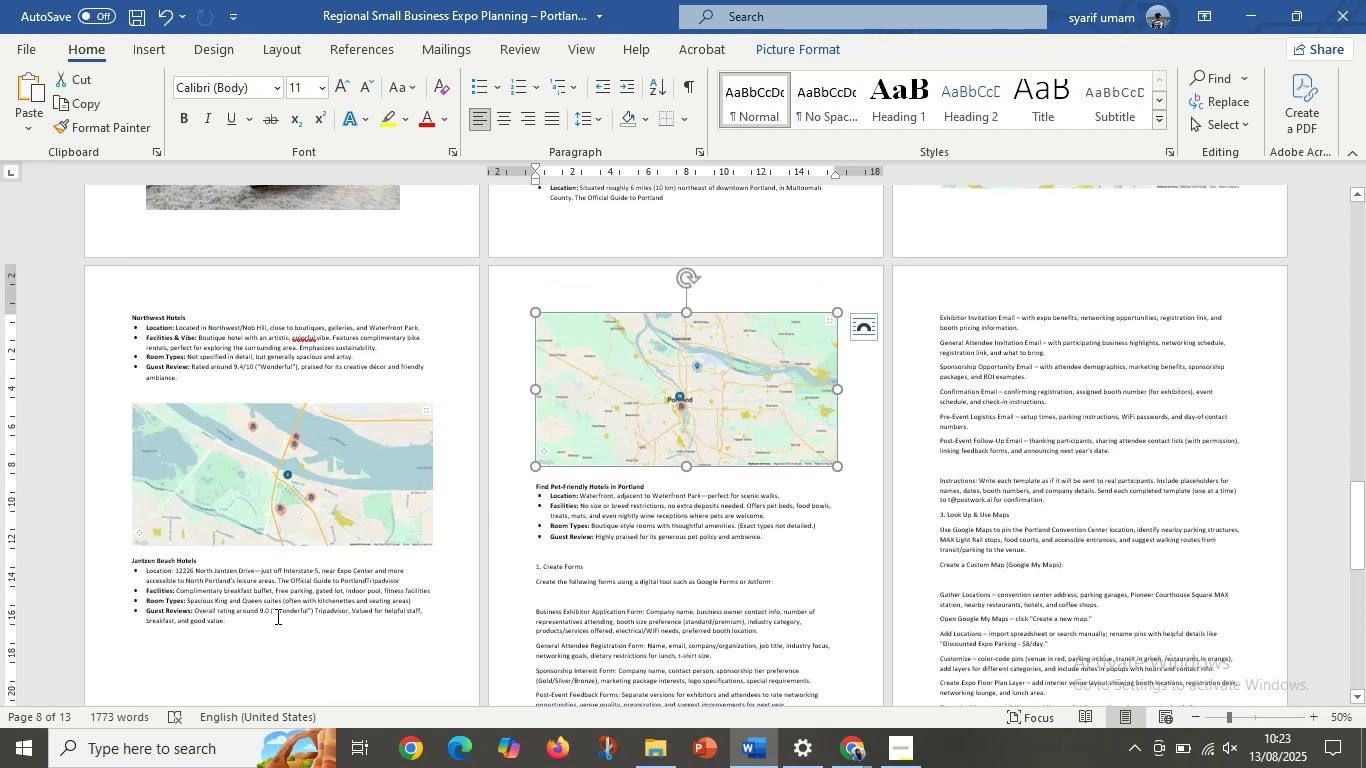 
left_click([271, 623])
 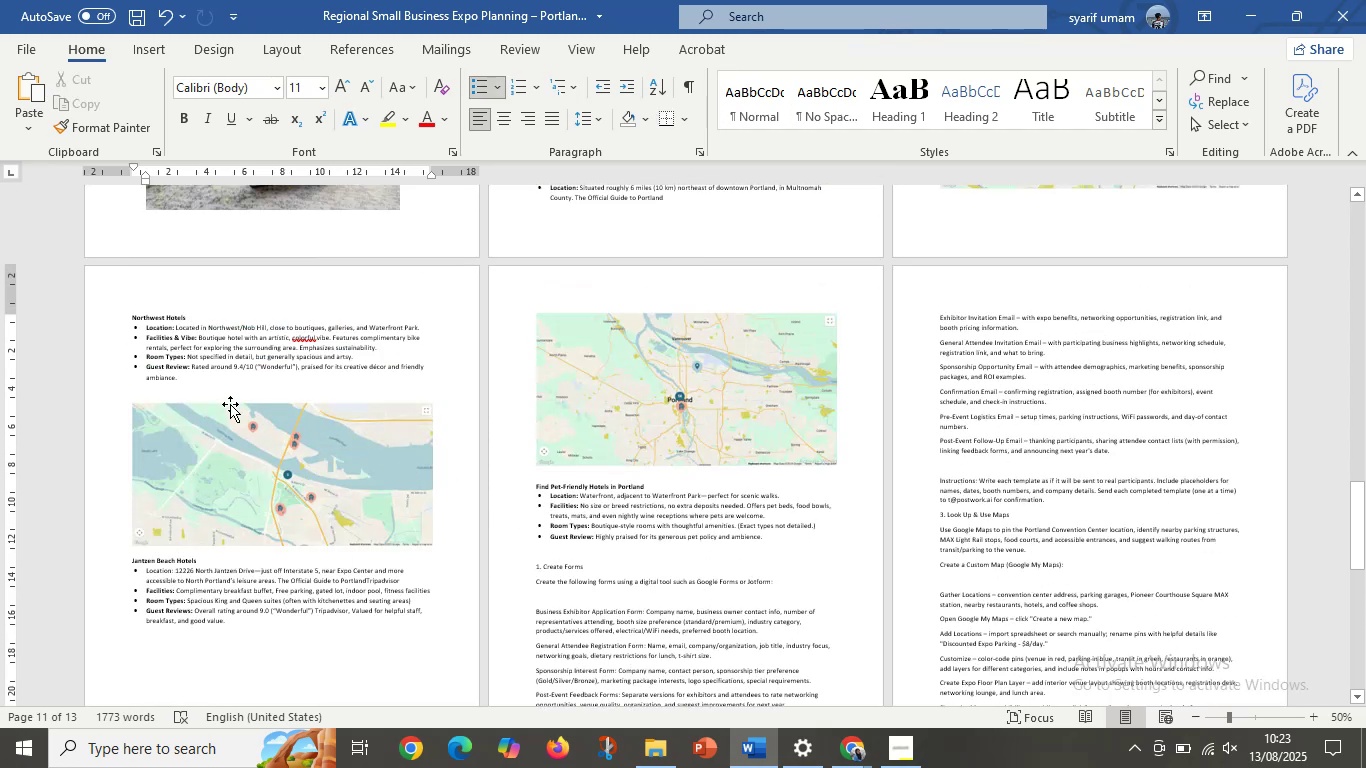 
left_click([211, 391])
 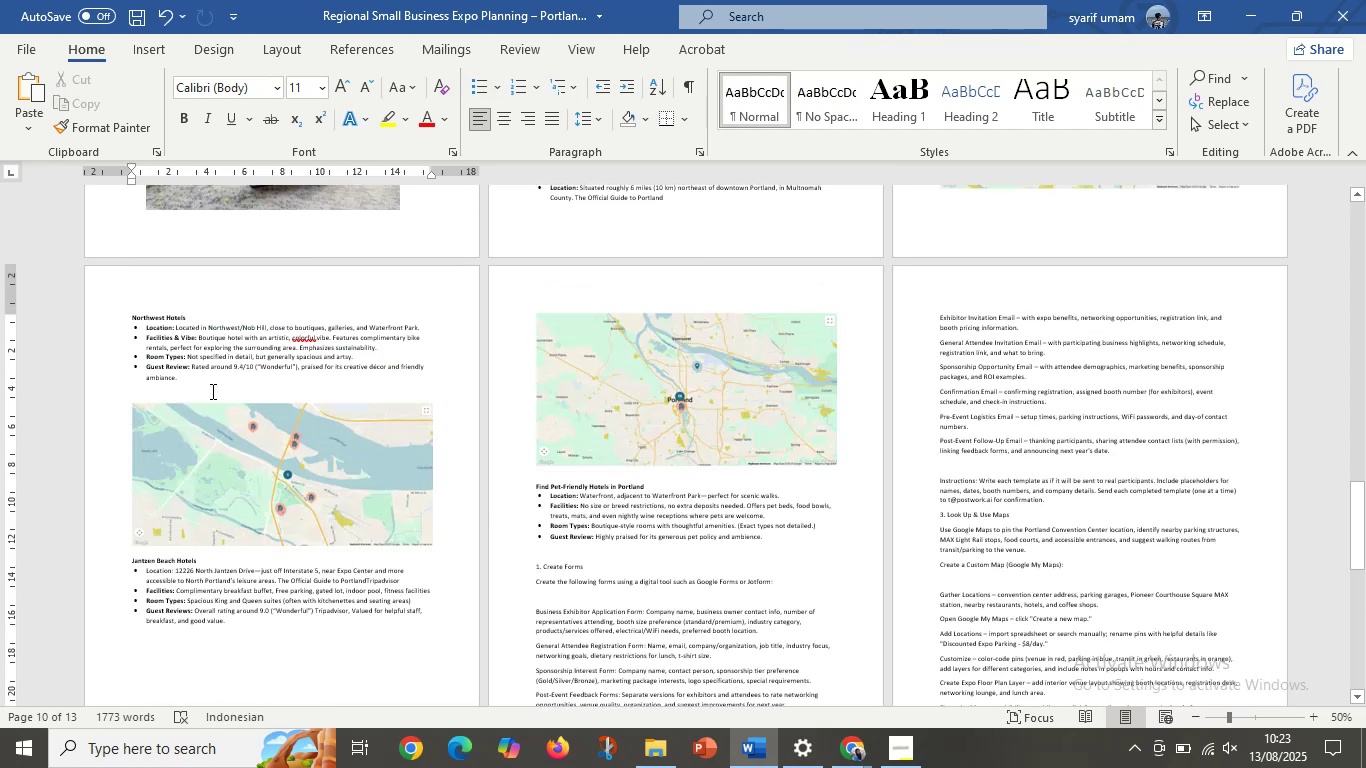 
key(Delete)
 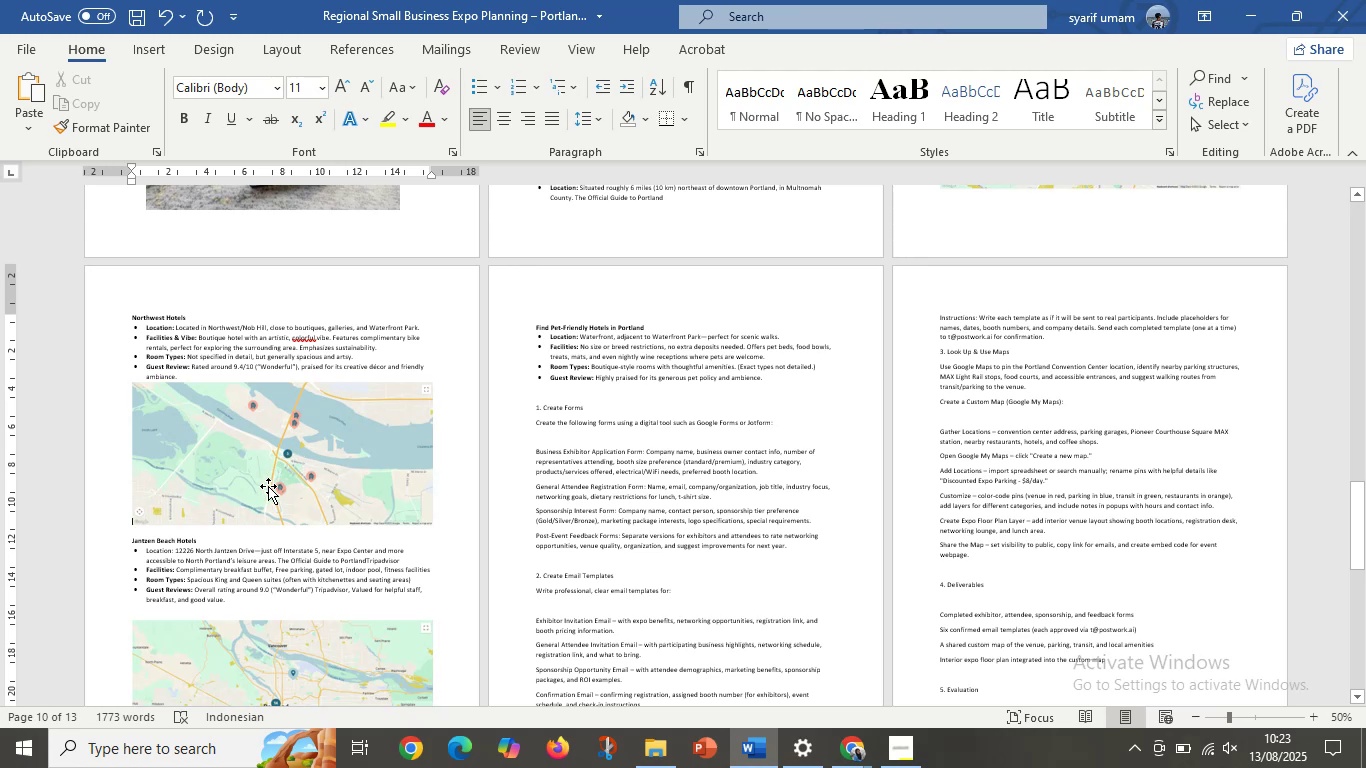 
left_click([227, 525])
 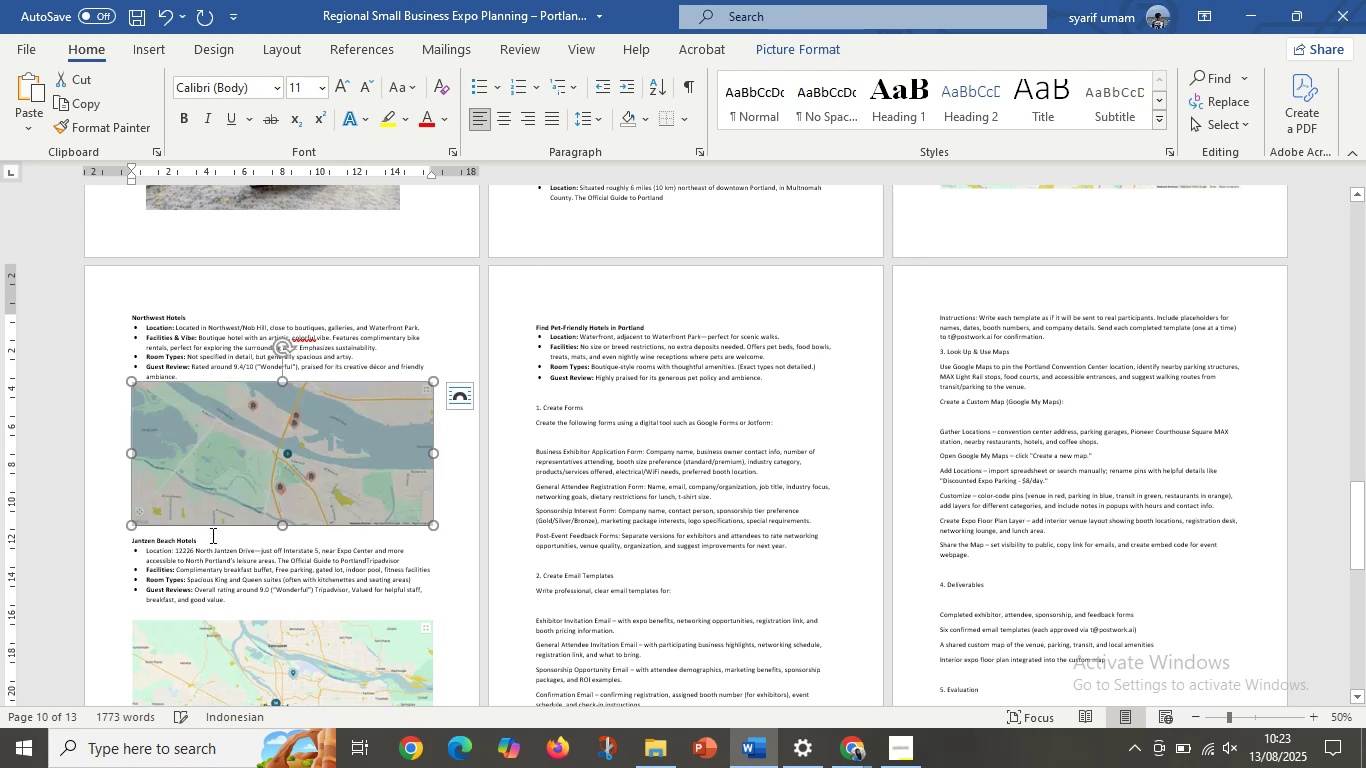 
scroll: coordinate [199, 495], scroll_direction: down, amount: 3.0
 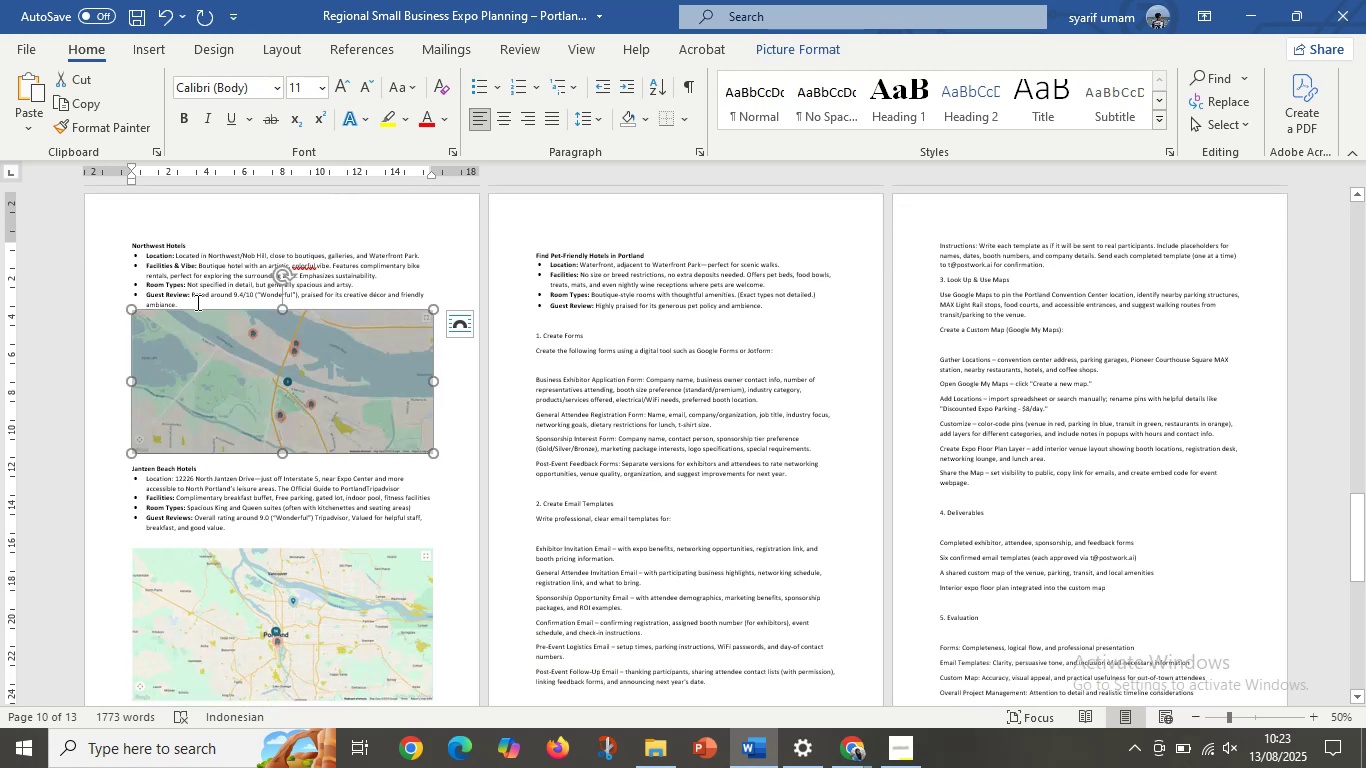 
left_click([196, 302])
 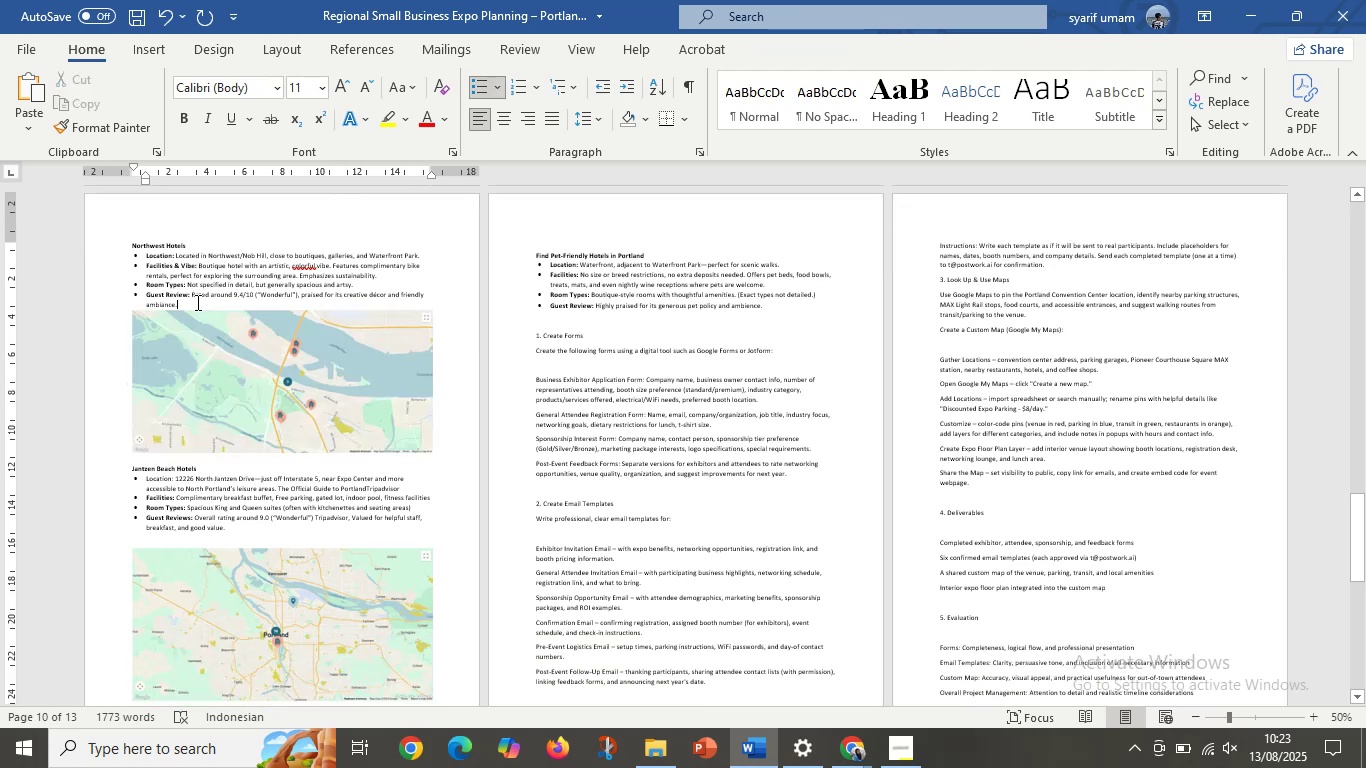 
key(Enter)
 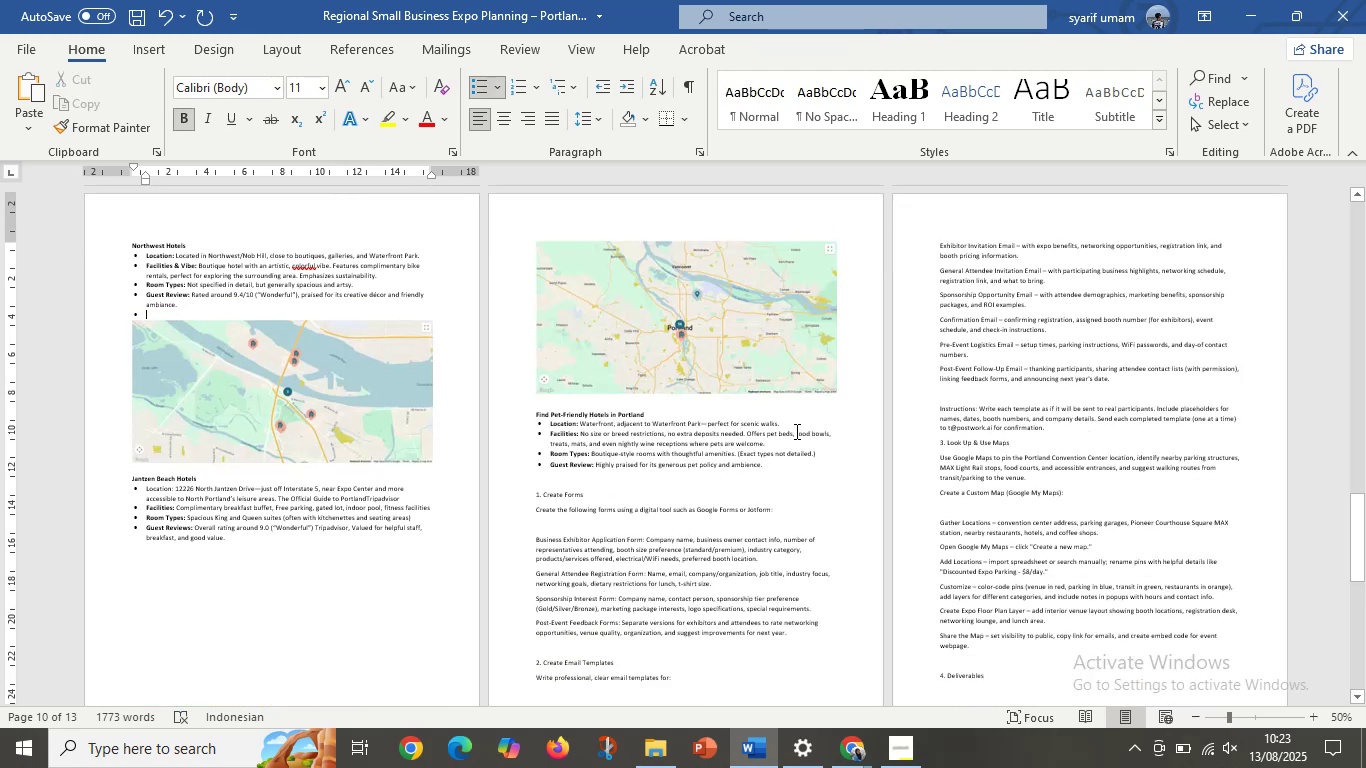 
left_click([797, 385])
 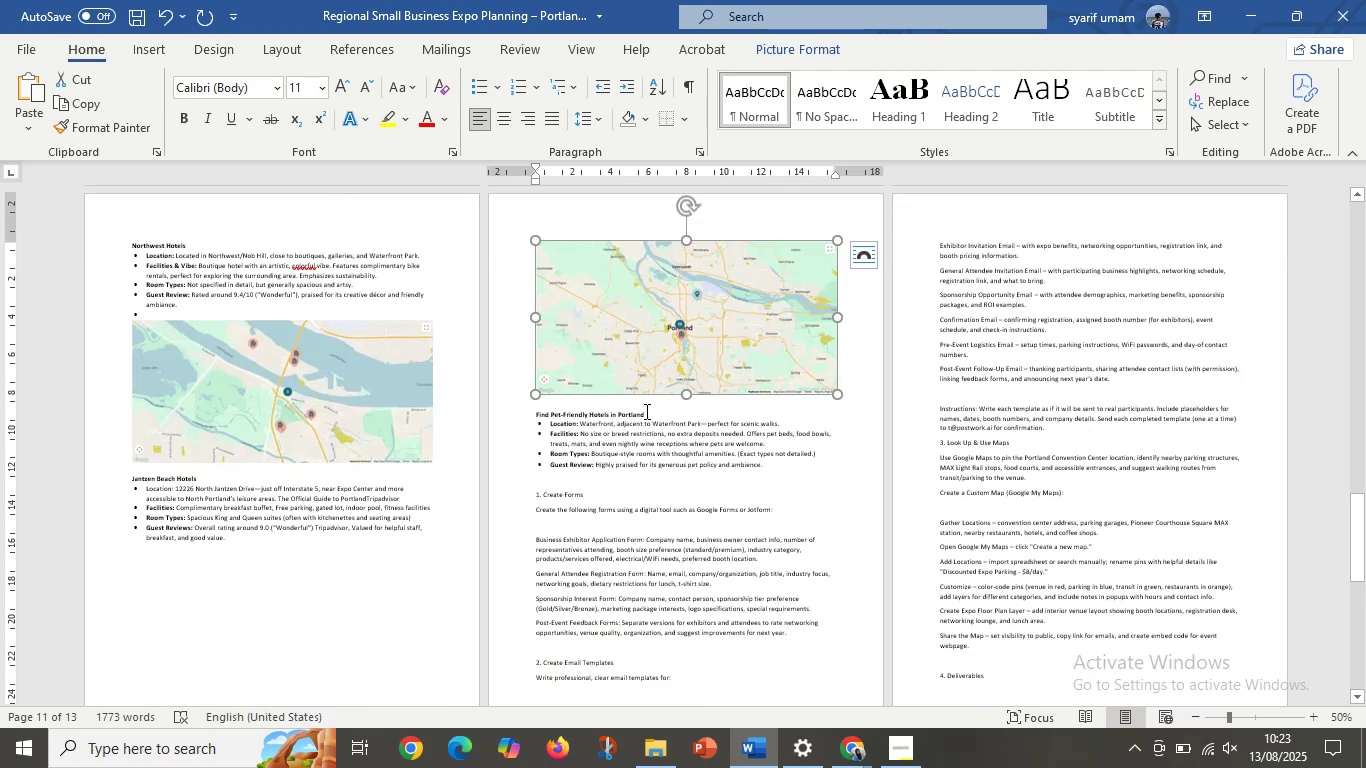 
left_click([645, 411])
 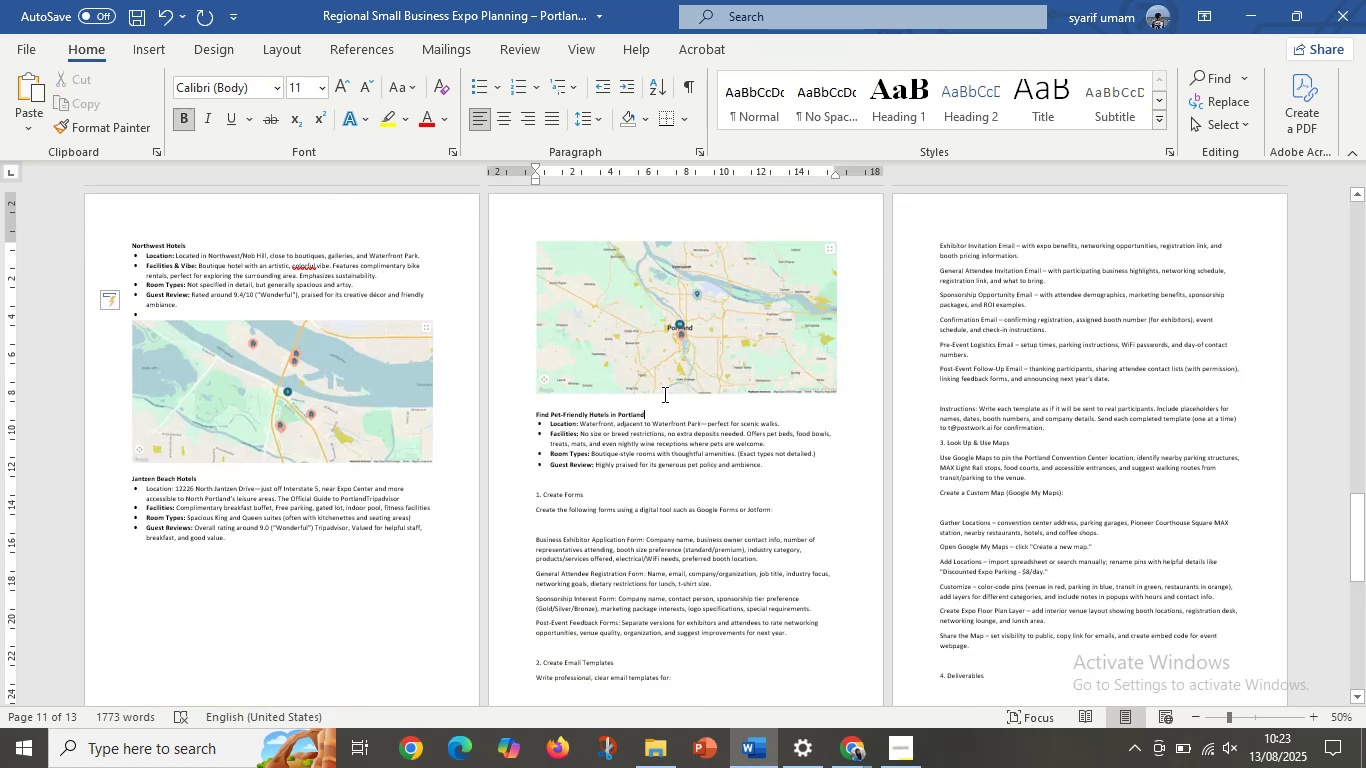 
left_click([649, 403])
 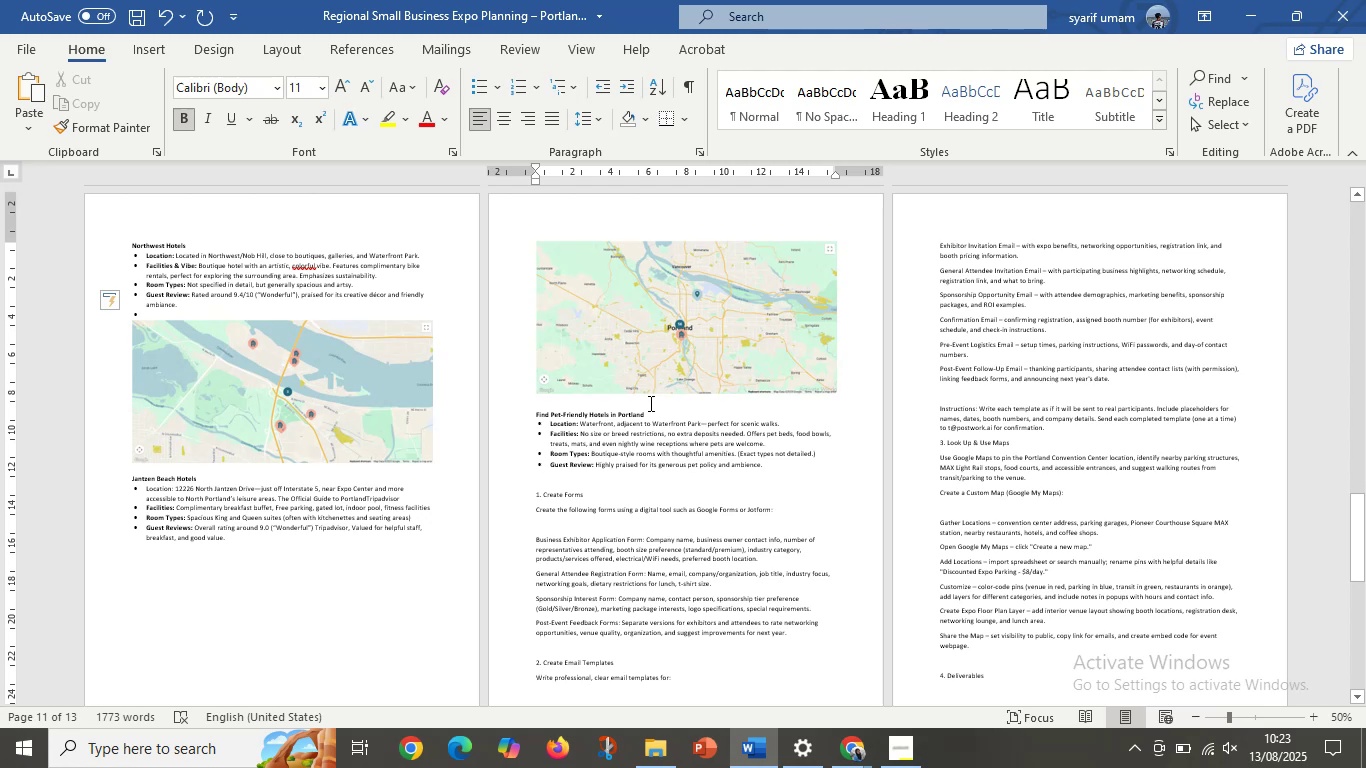 
key(Delete)
 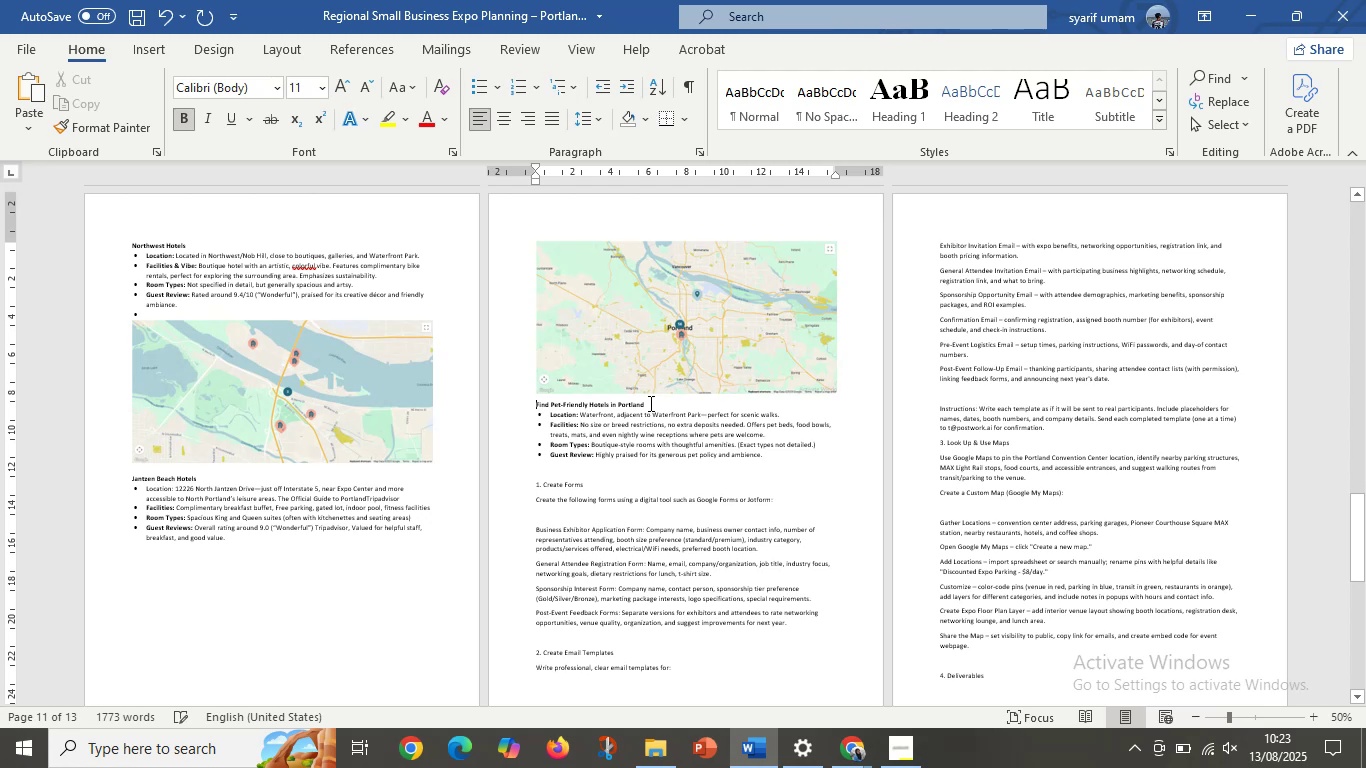 
key(Control+Z)
 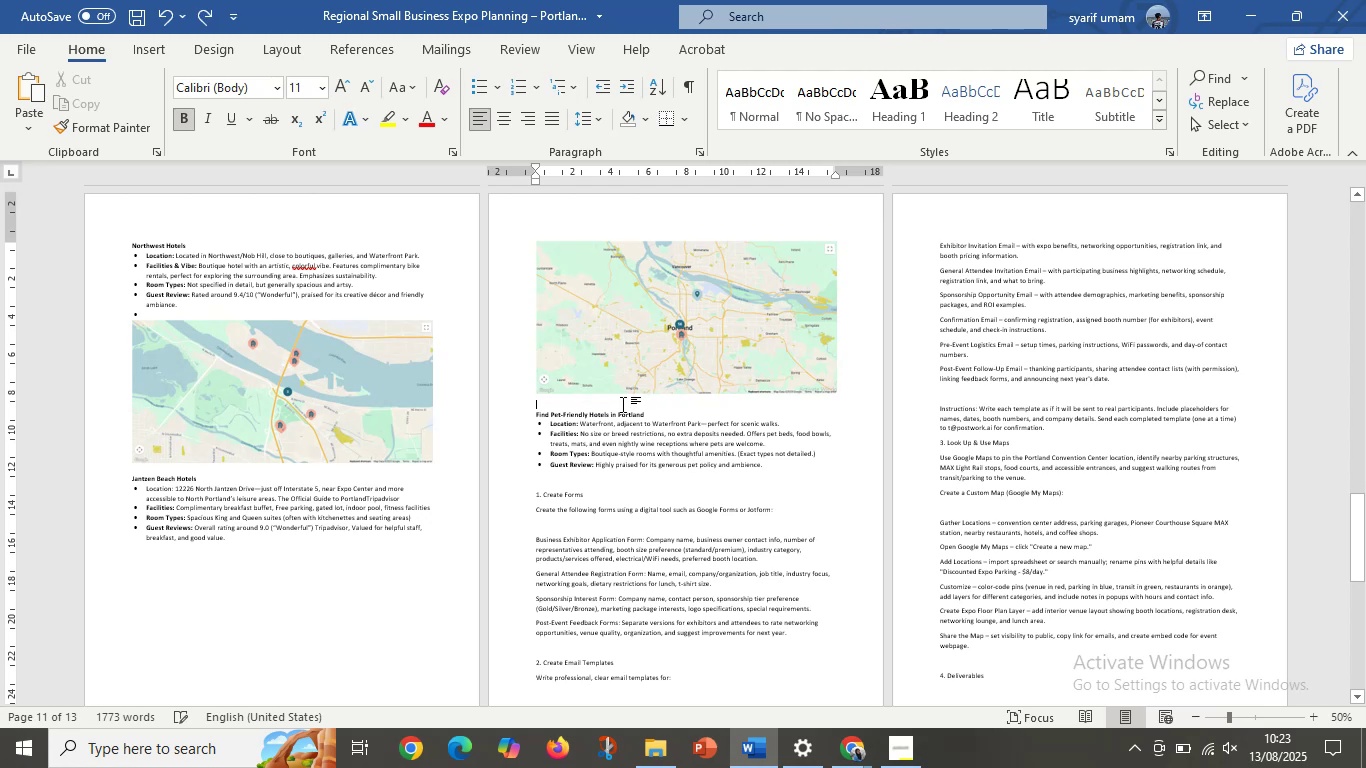 
key(Control+Z)
 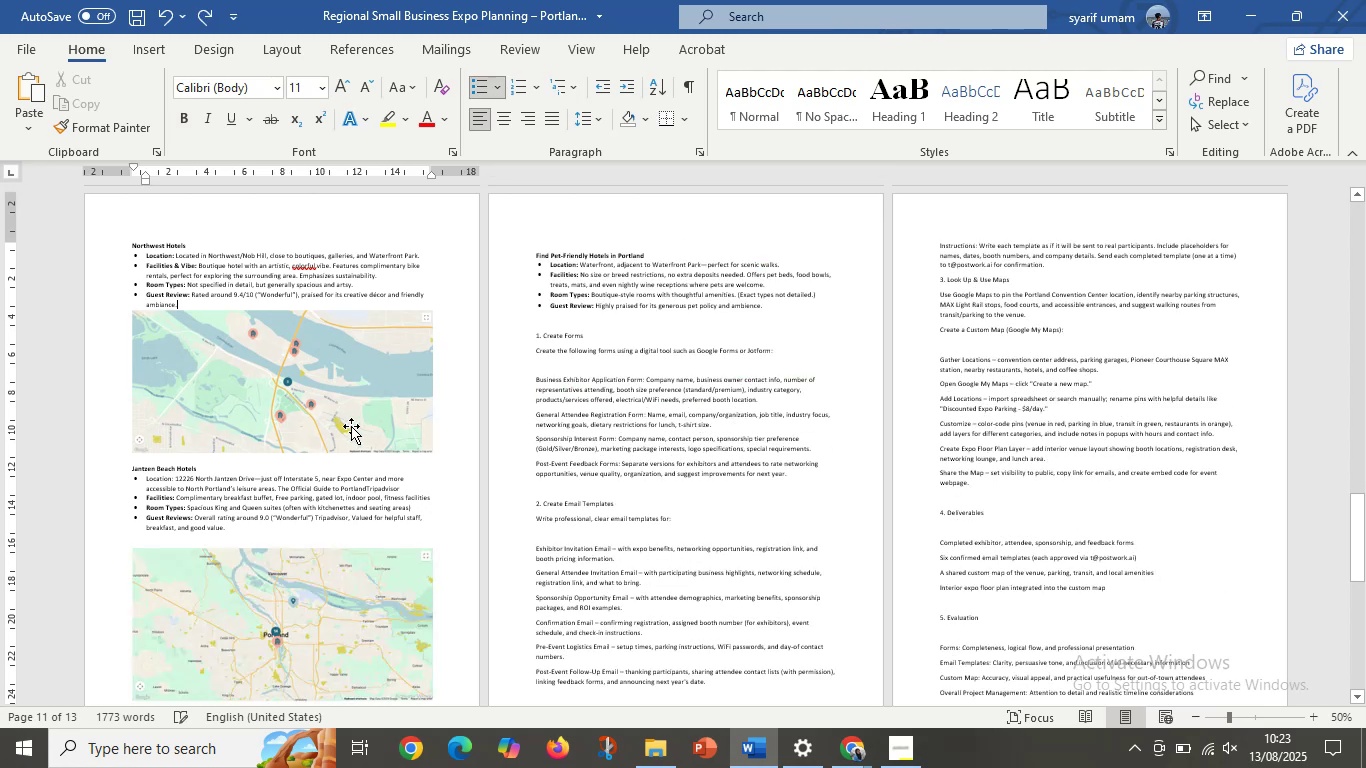 
left_click([351, 426])
 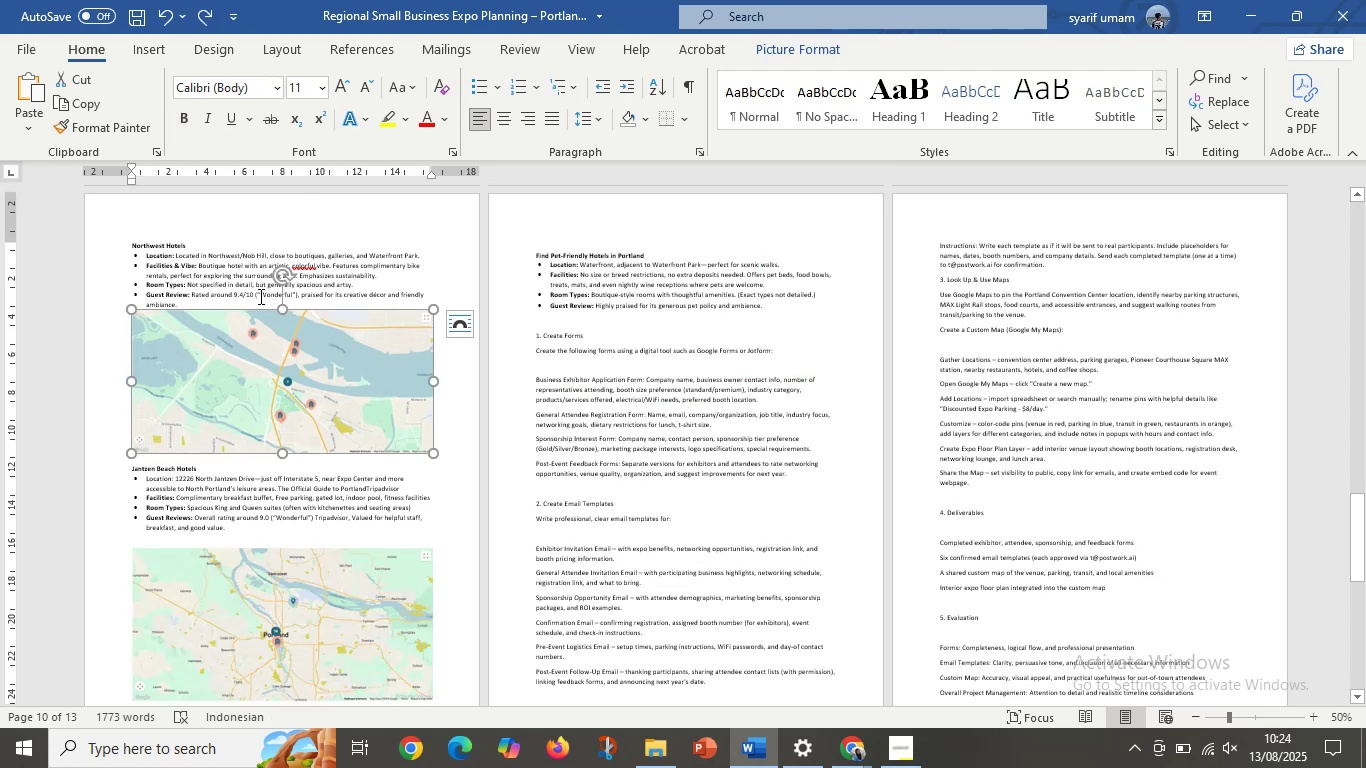 
left_click([190, 288])
 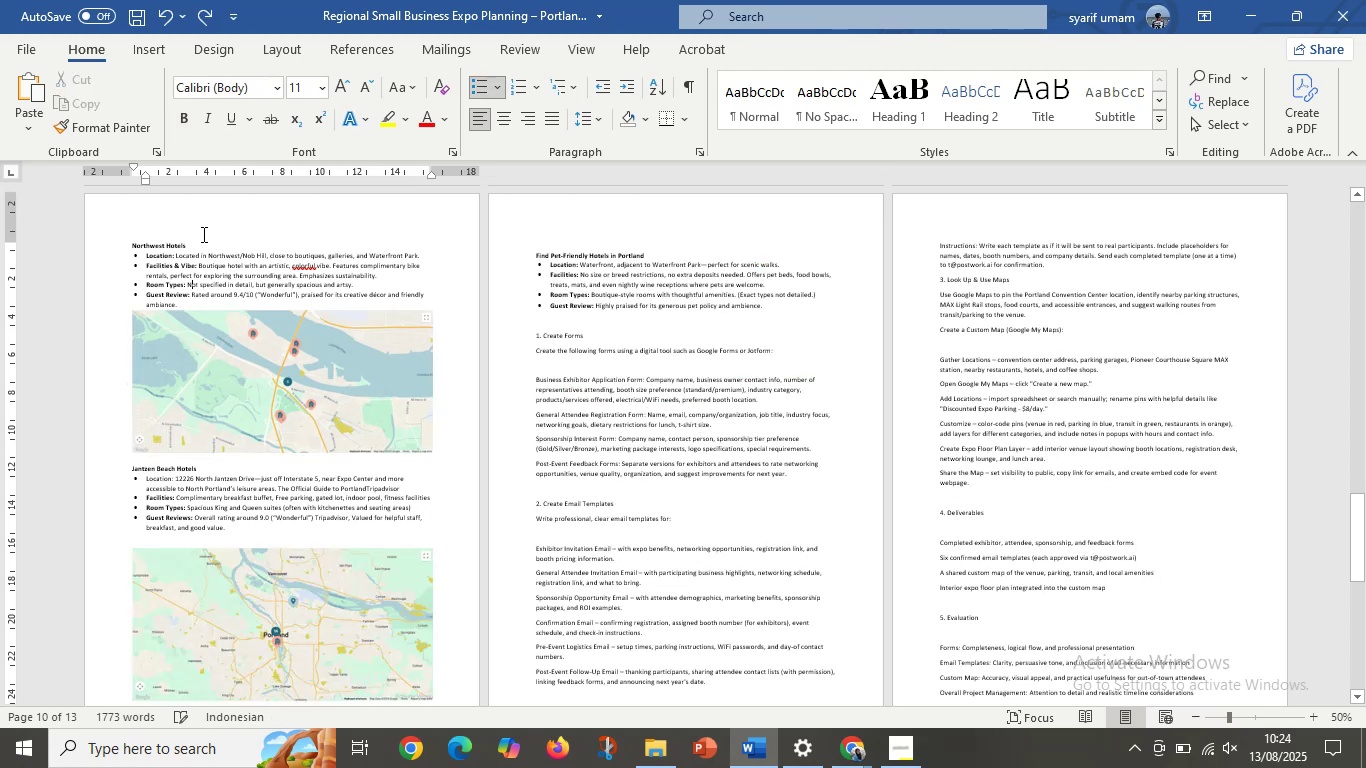 
left_click([202, 233])
 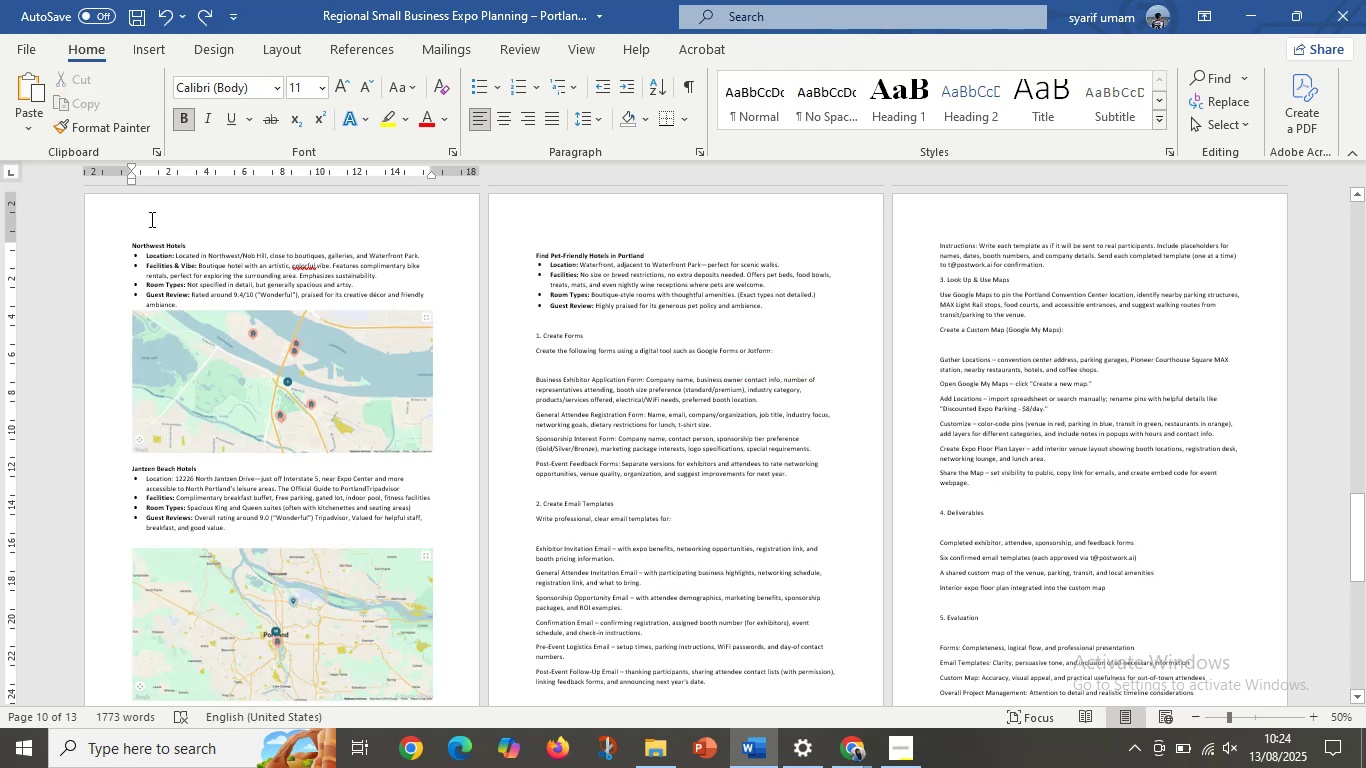 
scroll: coordinate [255, 245], scroll_direction: up, amount: 1.0
 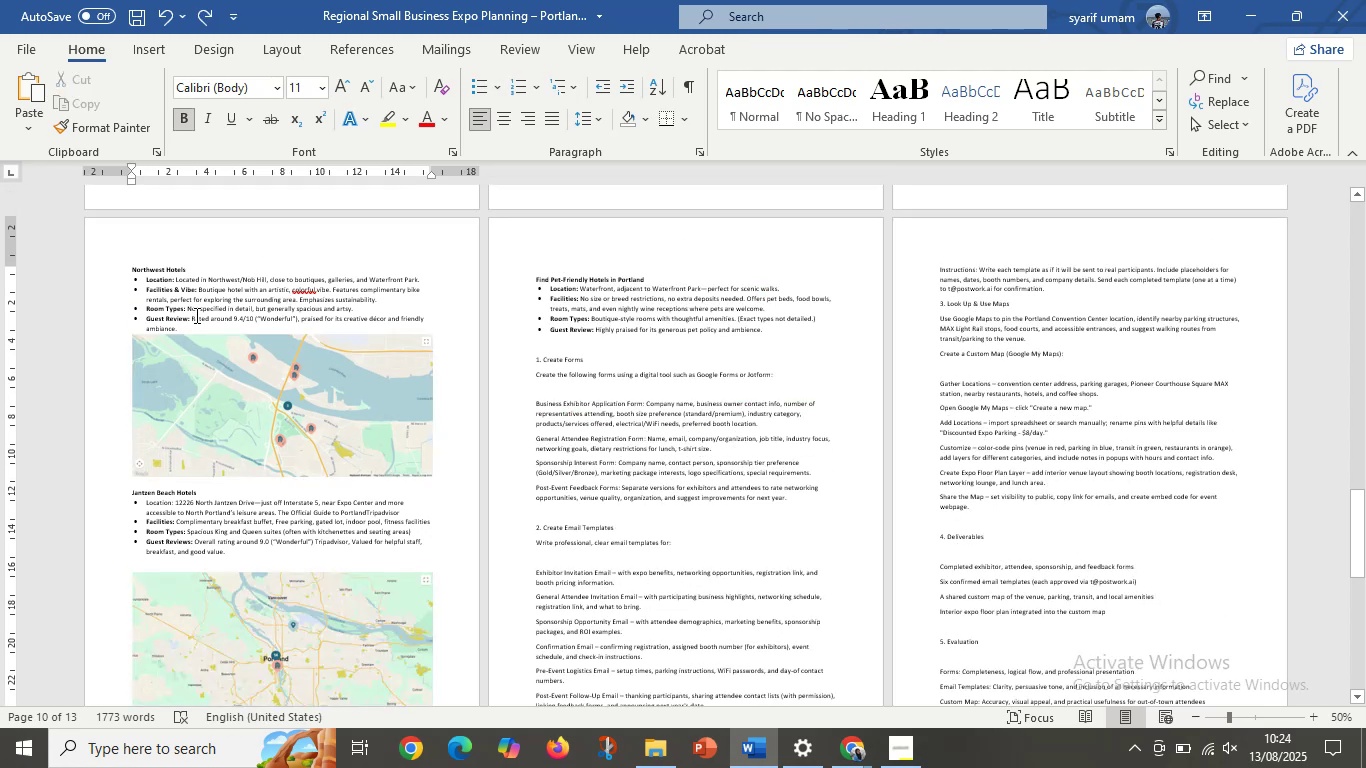 
left_click_drag(start_coordinate=[181, 326], to_coordinate=[119, 326])
 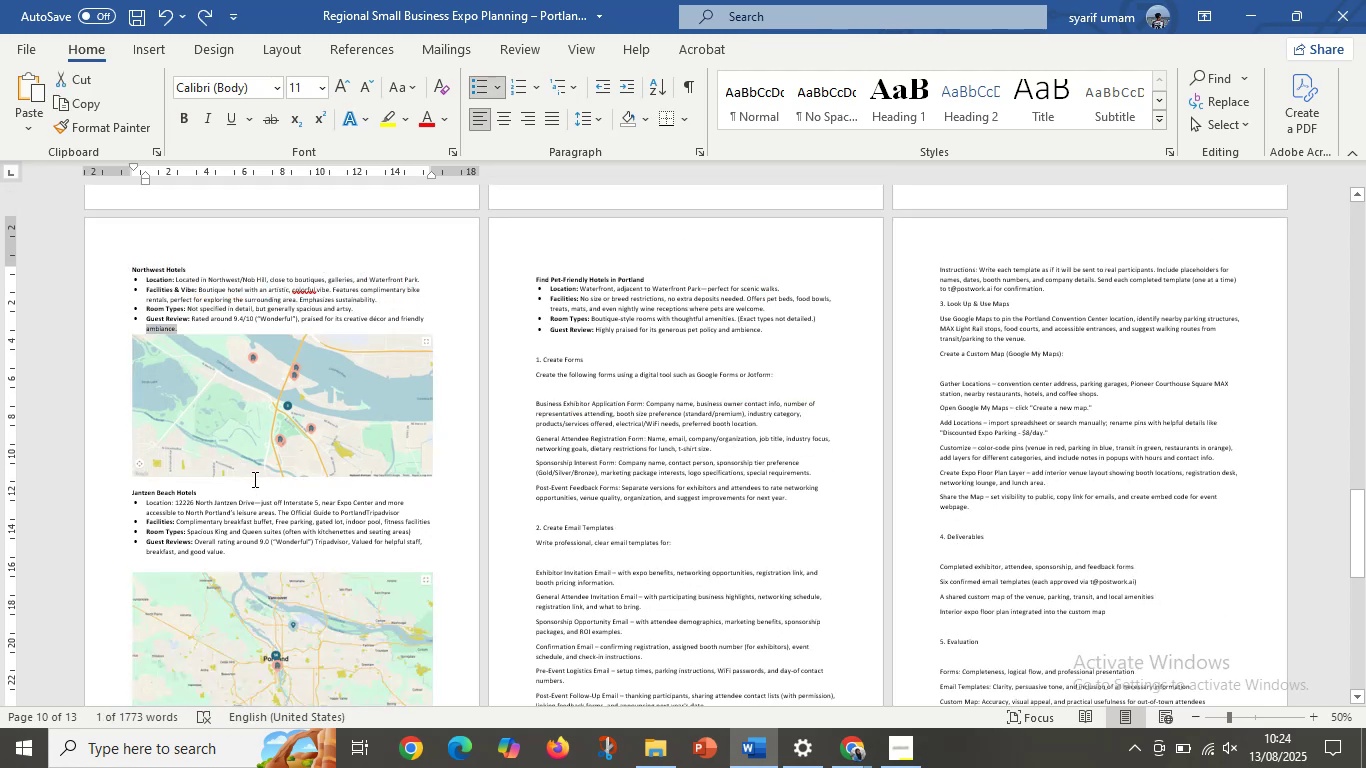 
left_click([265, 498])
 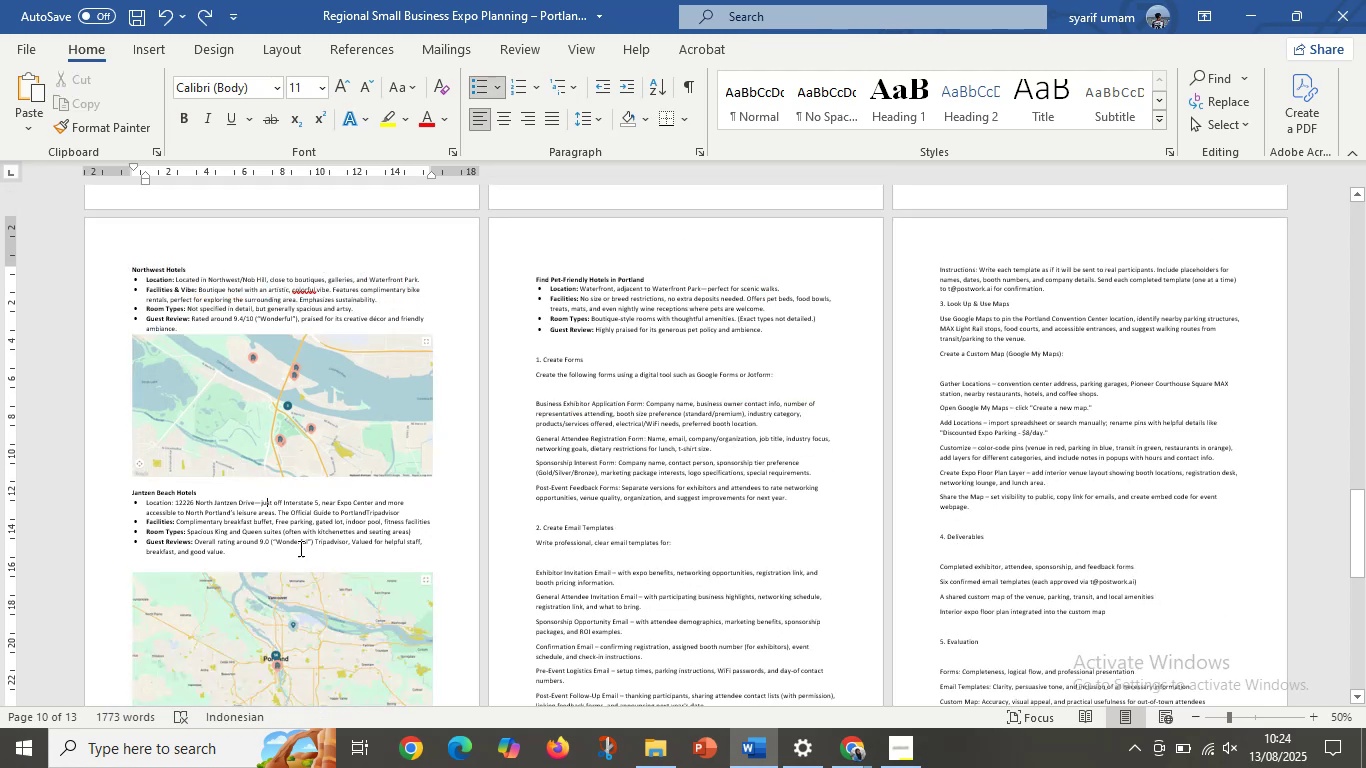 
scroll: coordinate [314, 565], scroll_direction: down, amount: 4.0
 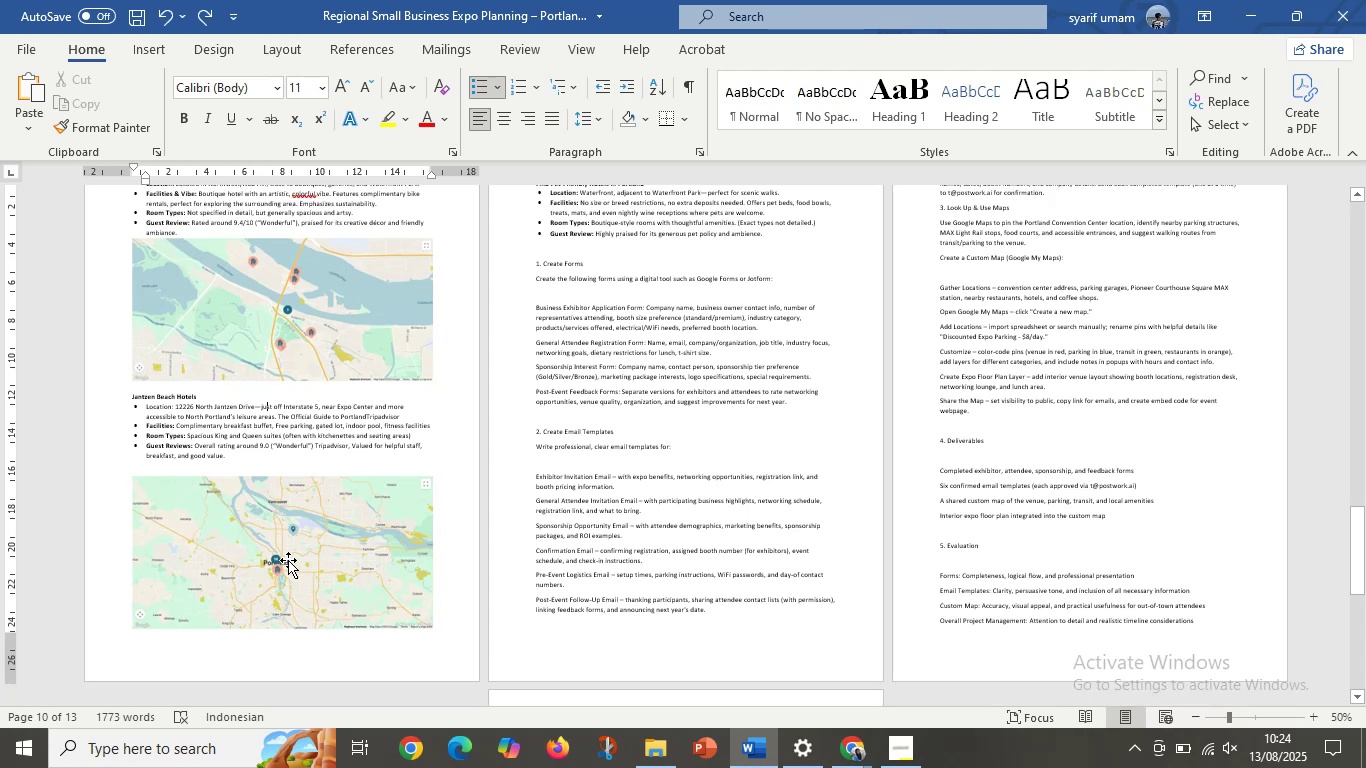 
left_click([285, 559])
 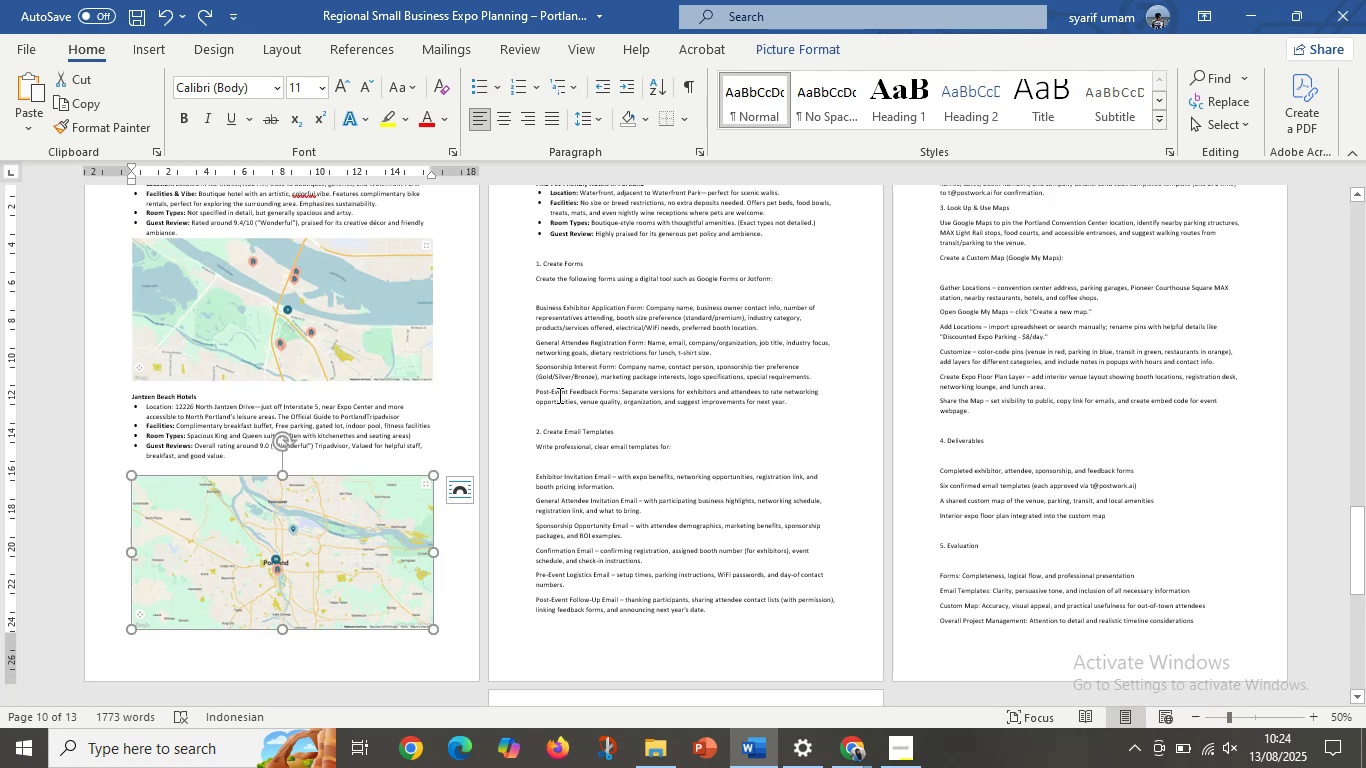 
scroll: coordinate [579, 417], scroll_direction: up, amount: 5.0
 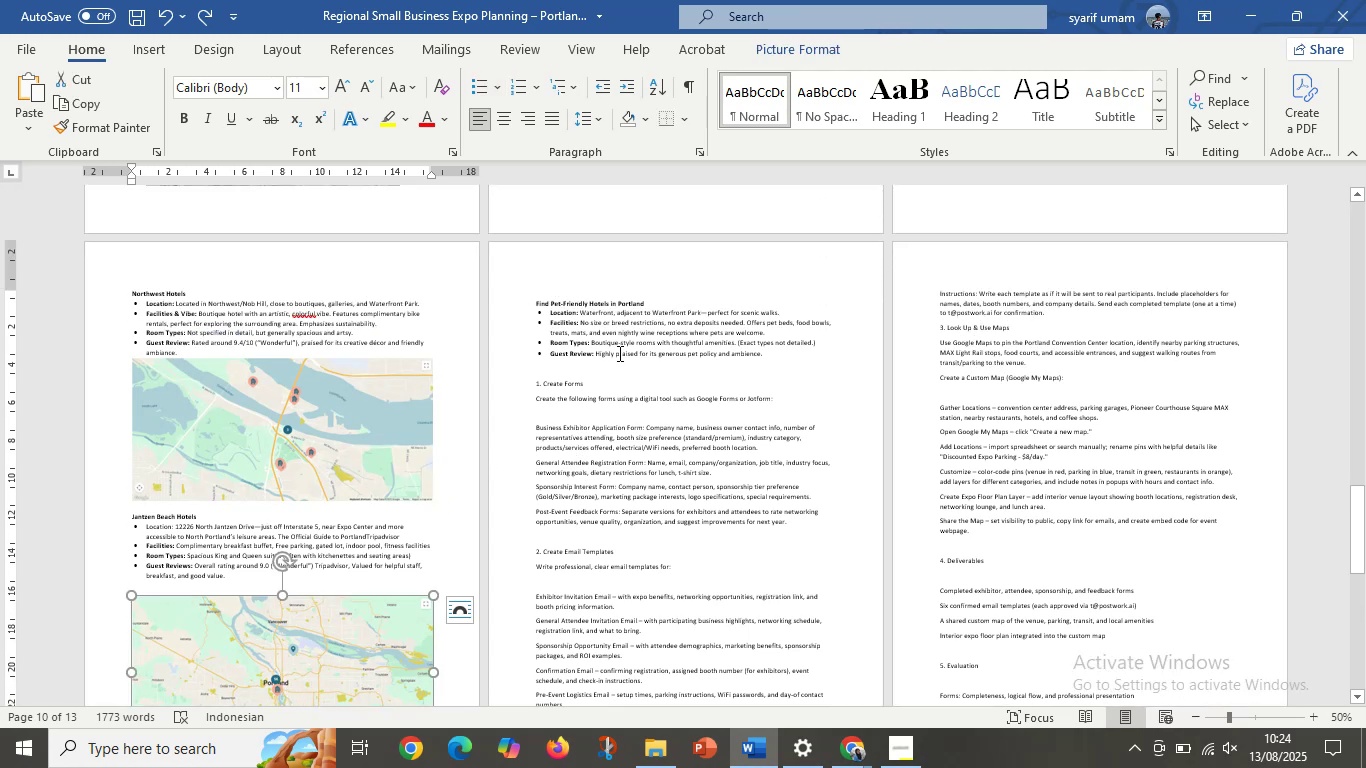 
left_click([625, 345])
 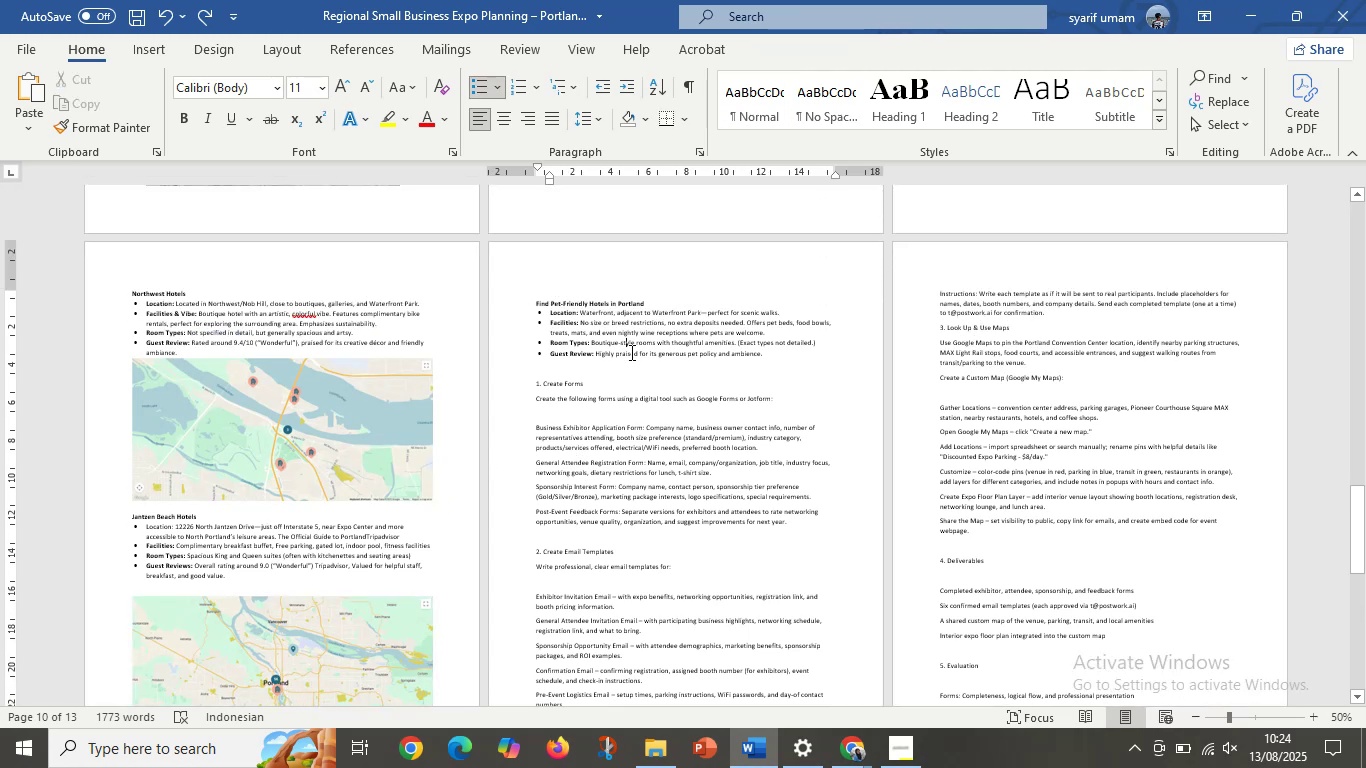 
scroll: coordinate [316, 423], scroll_direction: up, amount: 11.0
 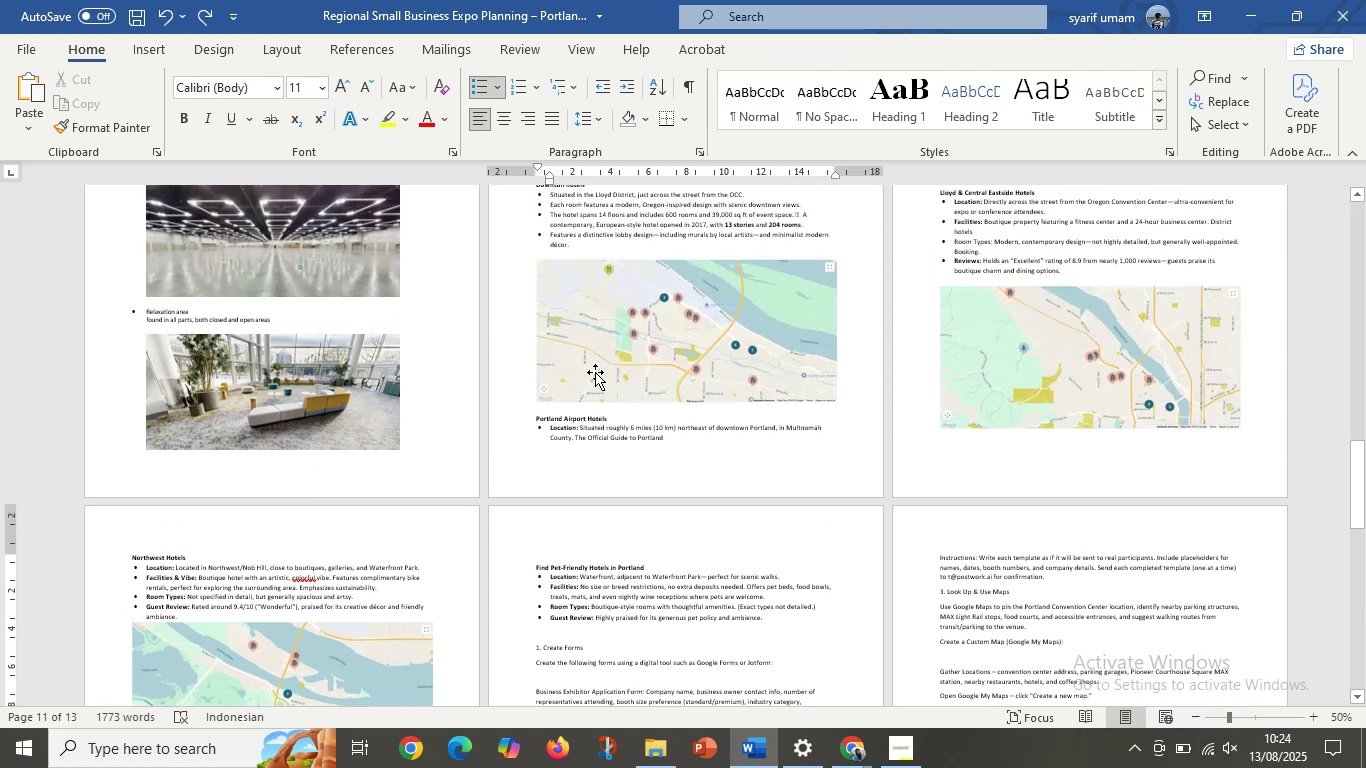 
left_click([599, 370])
 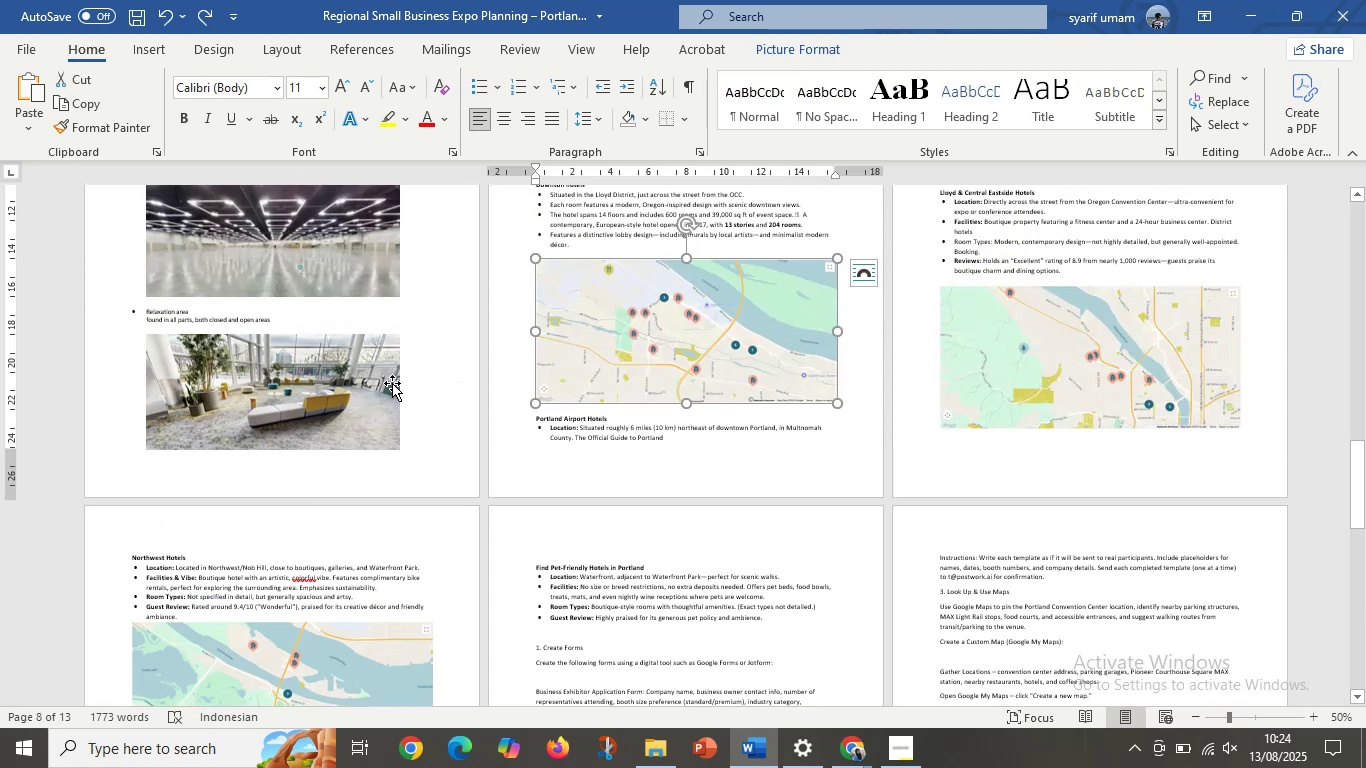 
left_click([321, 393])
 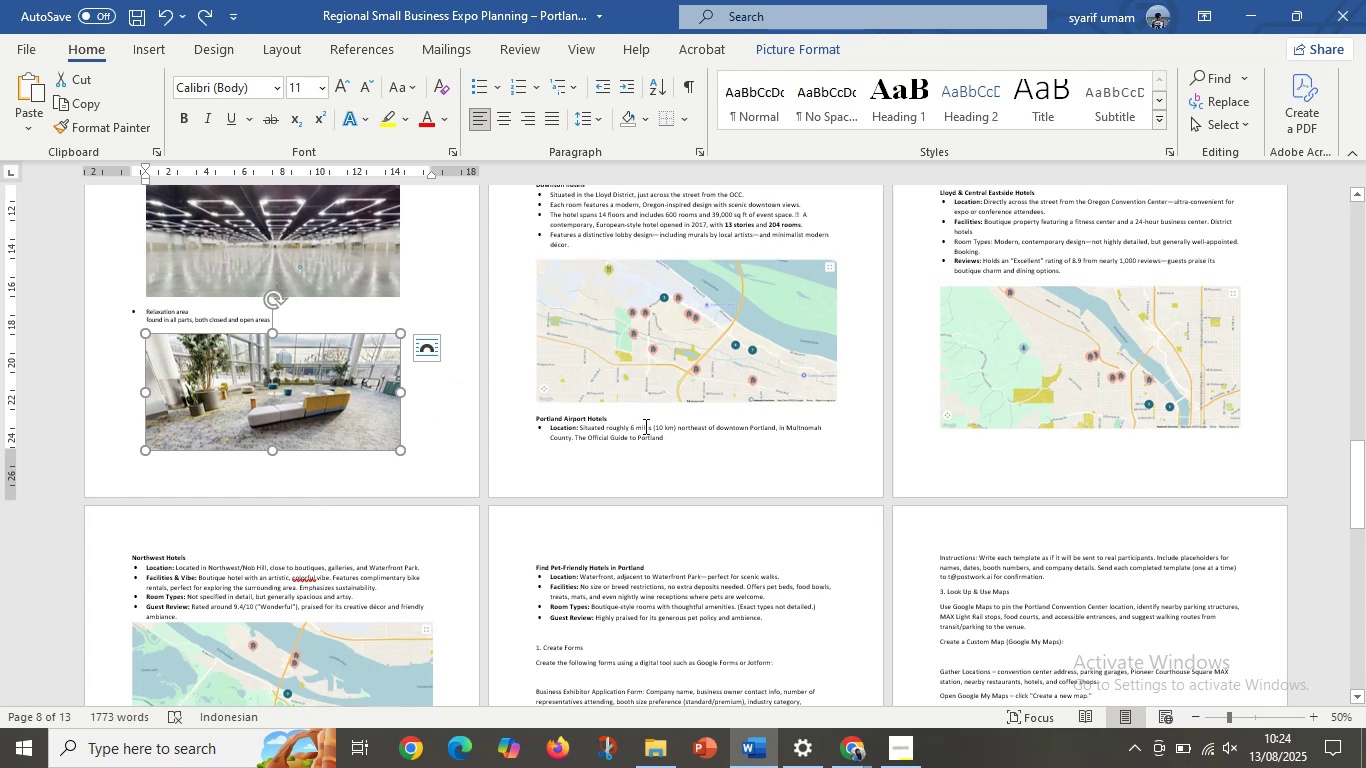 
scroll: coordinate [671, 420], scroll_direction: up, amount: 1.0
 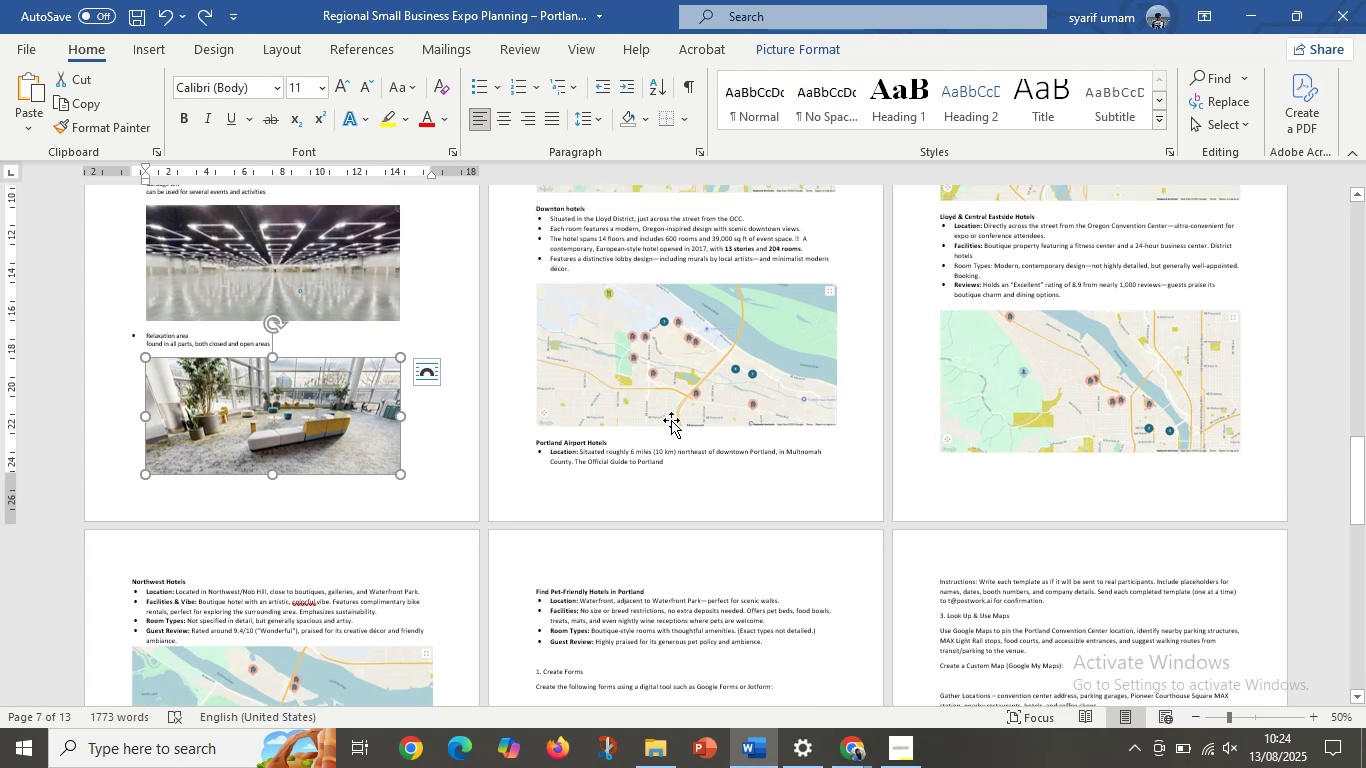 
scroll: coordinate [671, 423], scroll_direction: down, amount: 4.0
 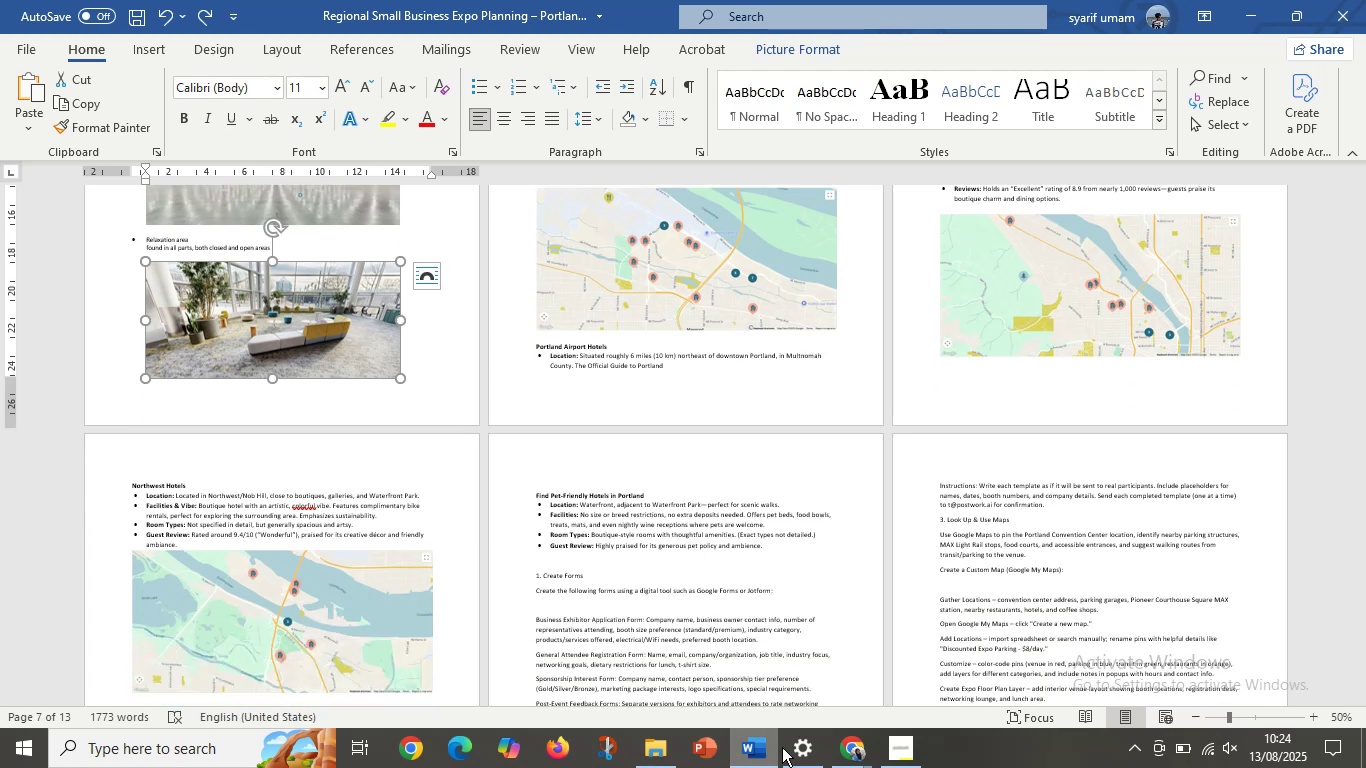 
left_click([844, 742])
 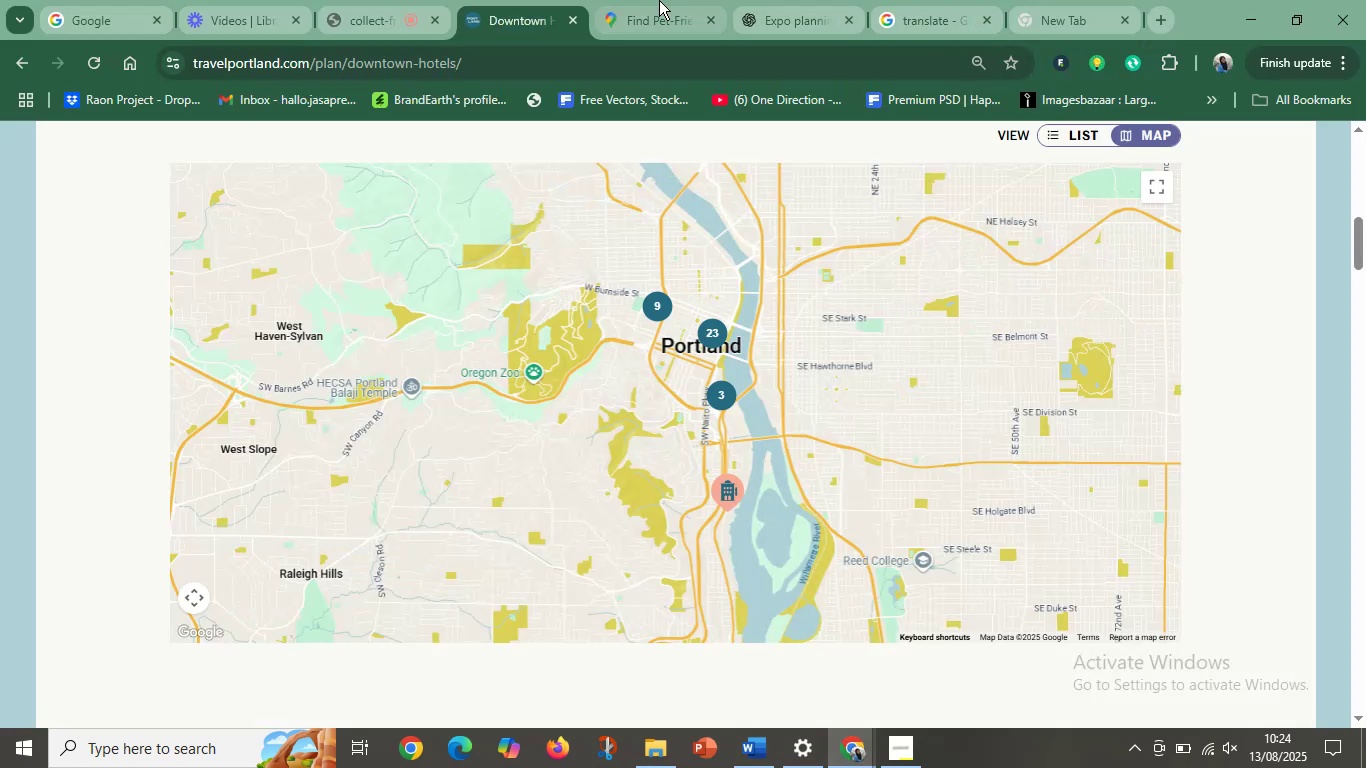 
left_click([375, 0])
 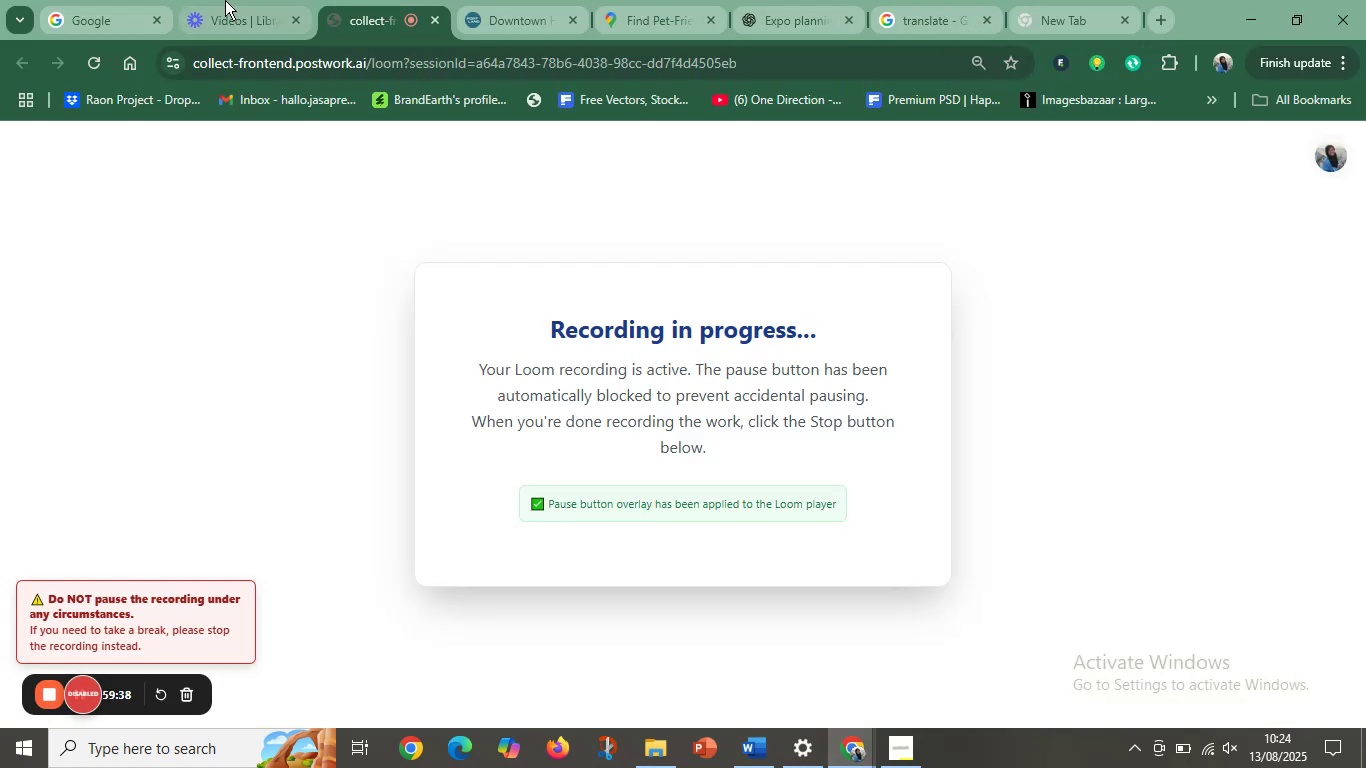 
left_click([230, 0])
 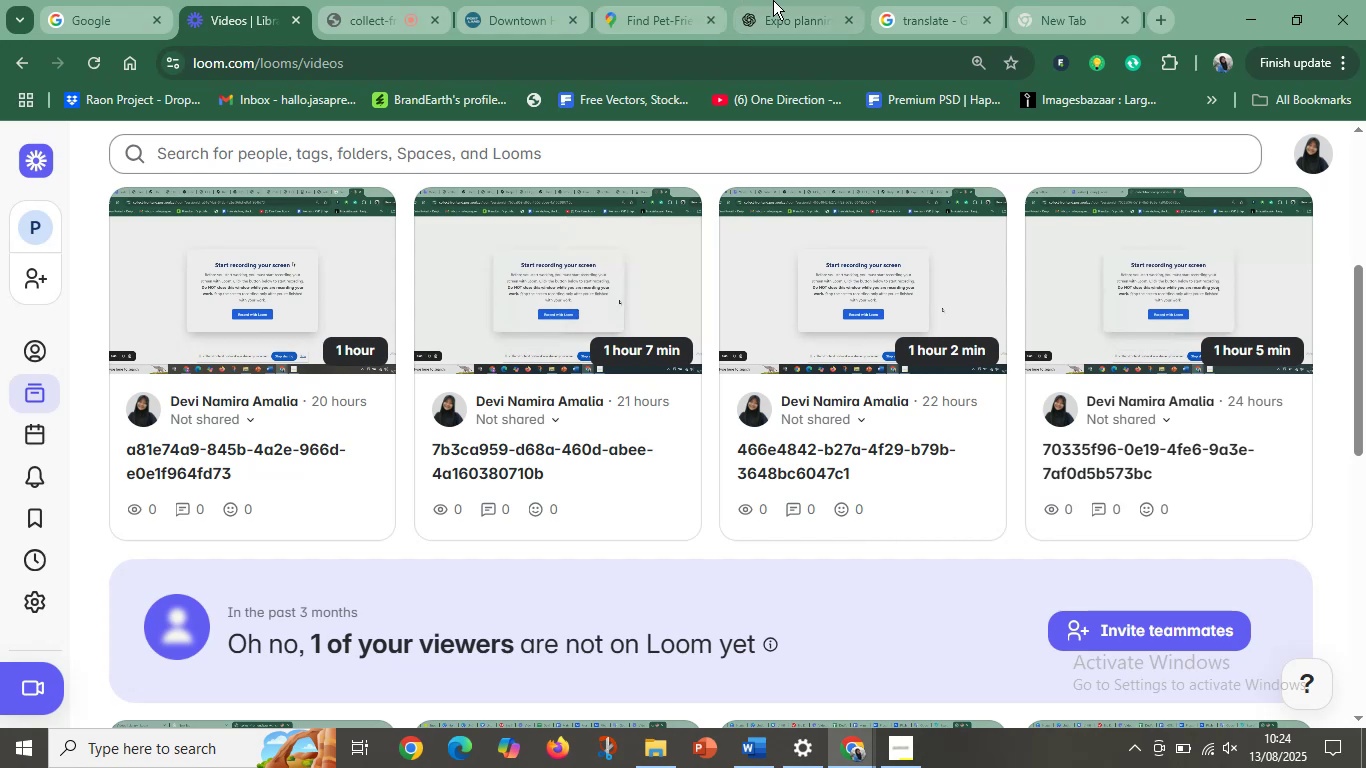 
left_click([773, 0])
 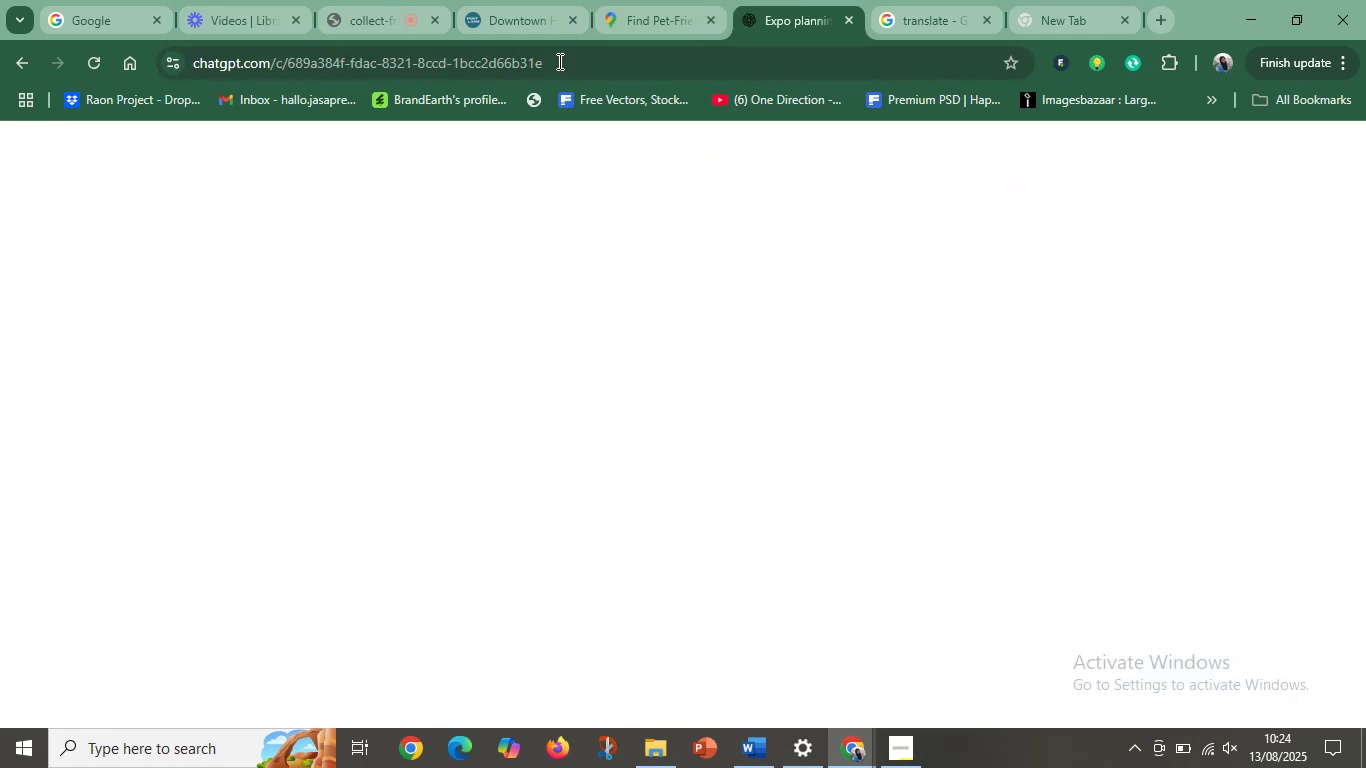 
left_click([506, 0])
 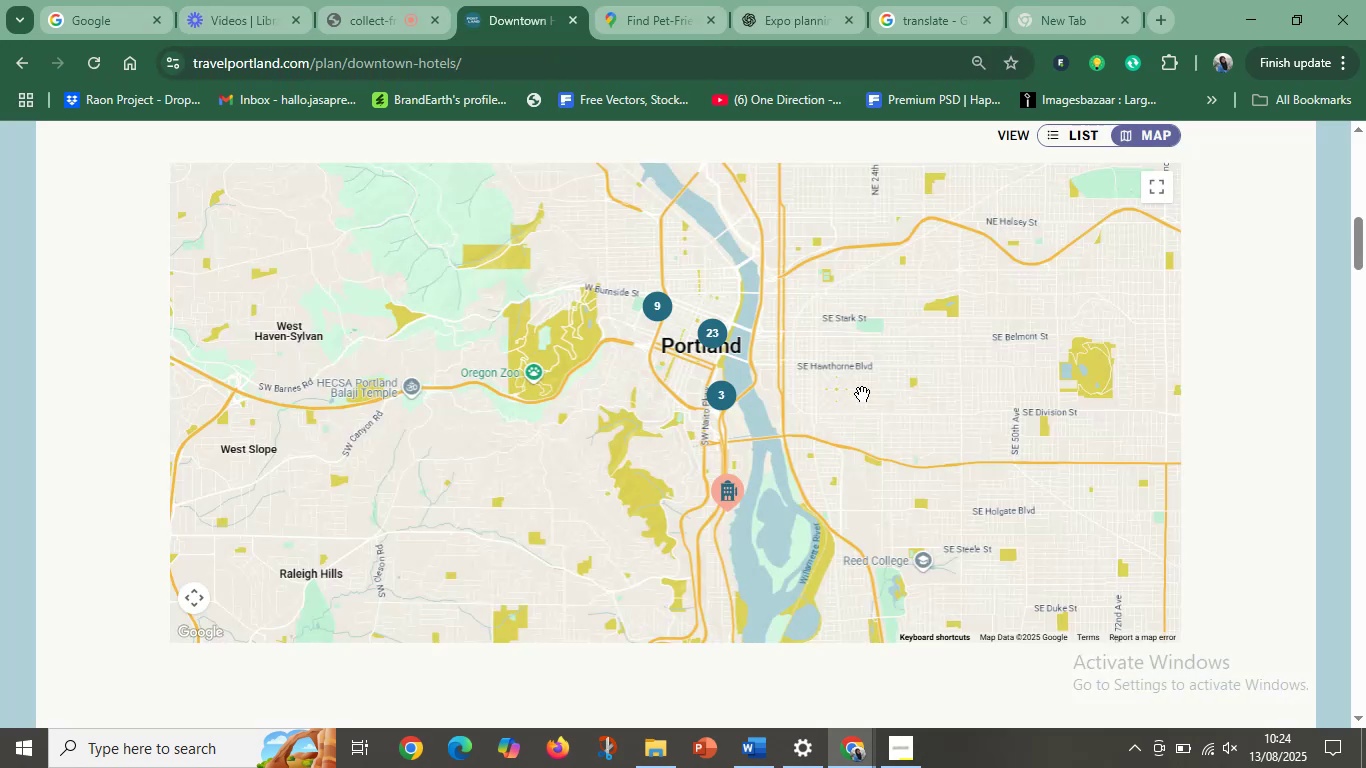 
scroll: coordinate [751, 409], scroll_direction: down, amount: 14.0
 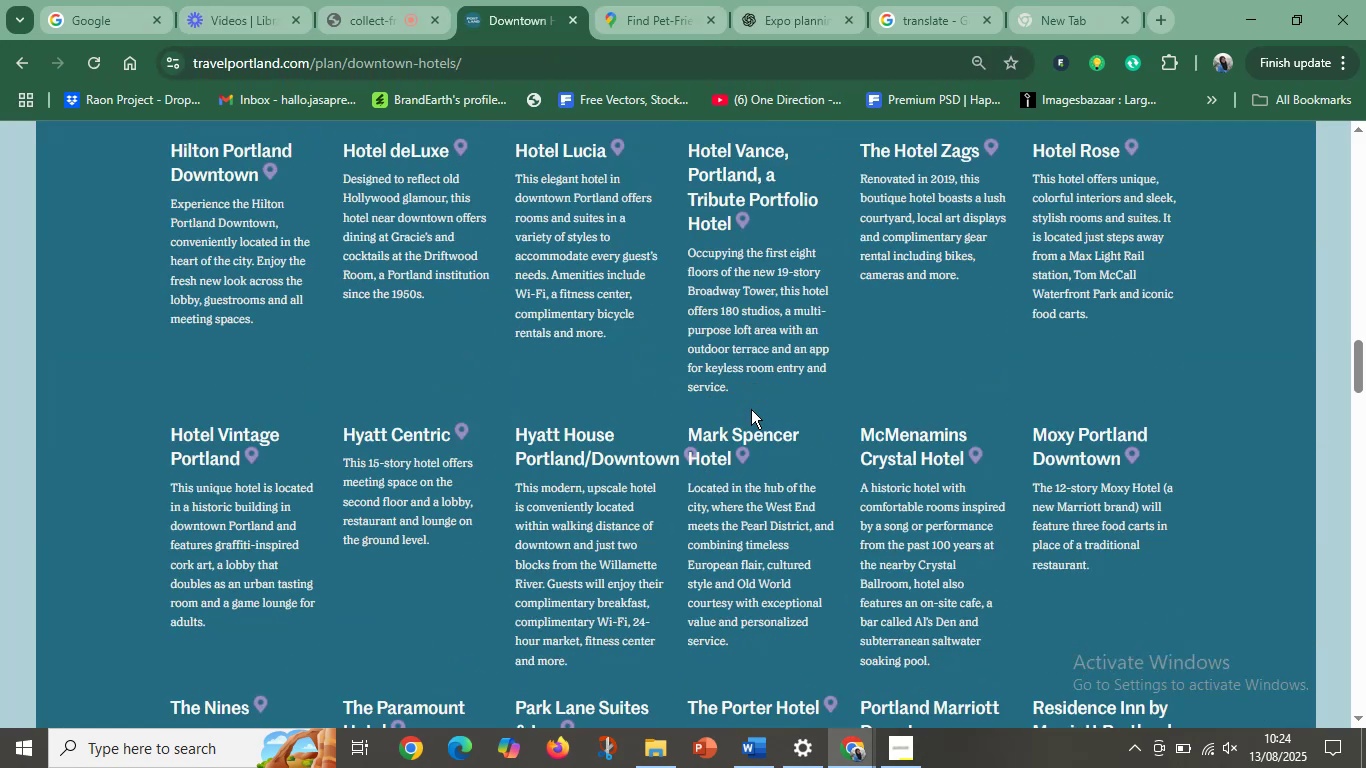 
scroll: coordinate [735, 338], scroll_direction: up, amount: 16.0
 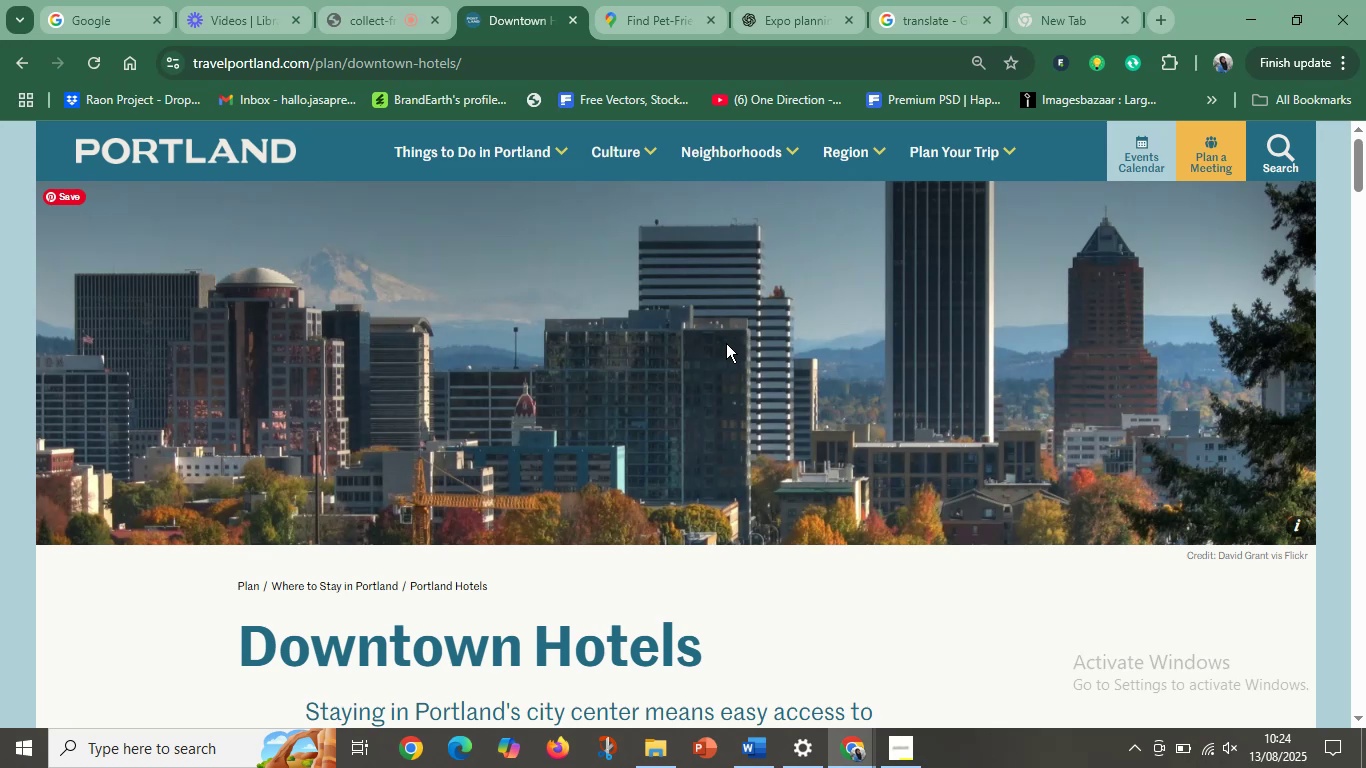 
wait(6.9)
 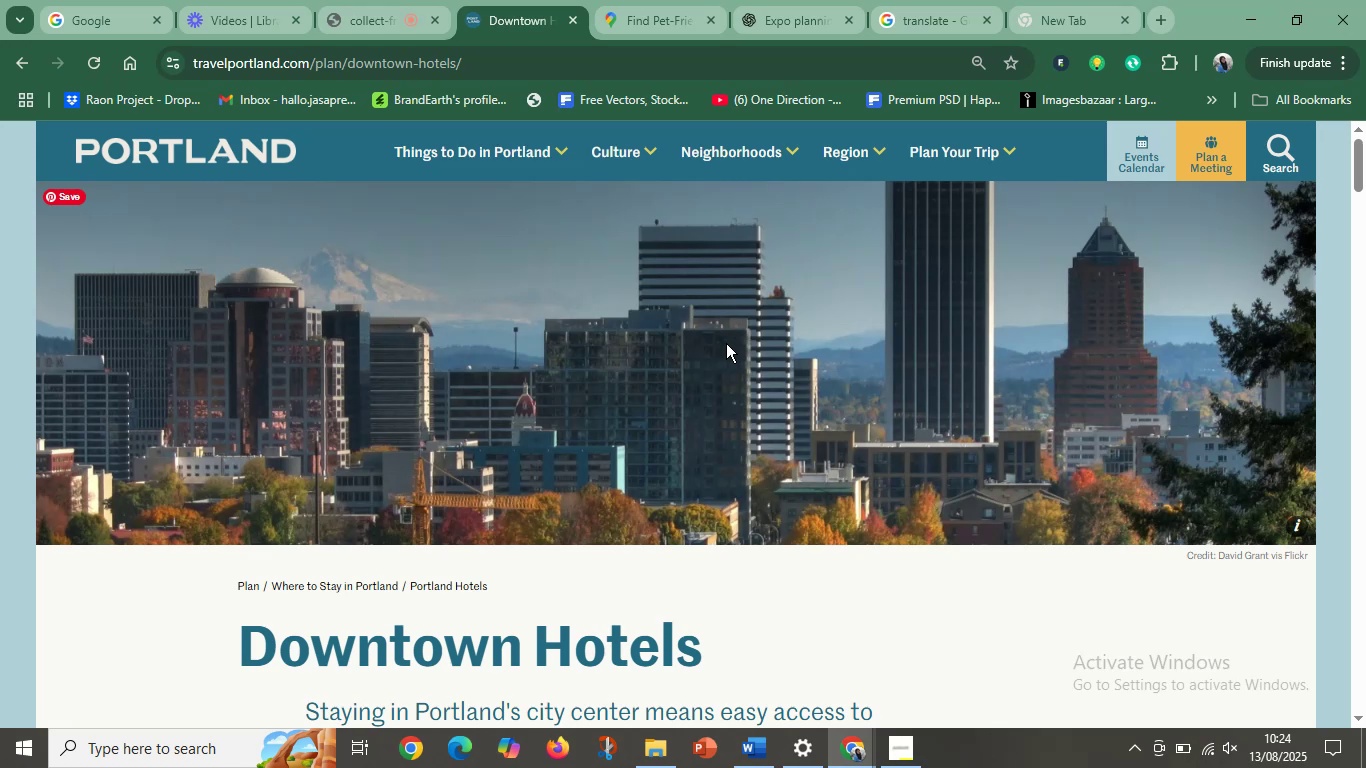 
scroll: coordinate [677, 438], scroll_direction: up, amount: 5.0
 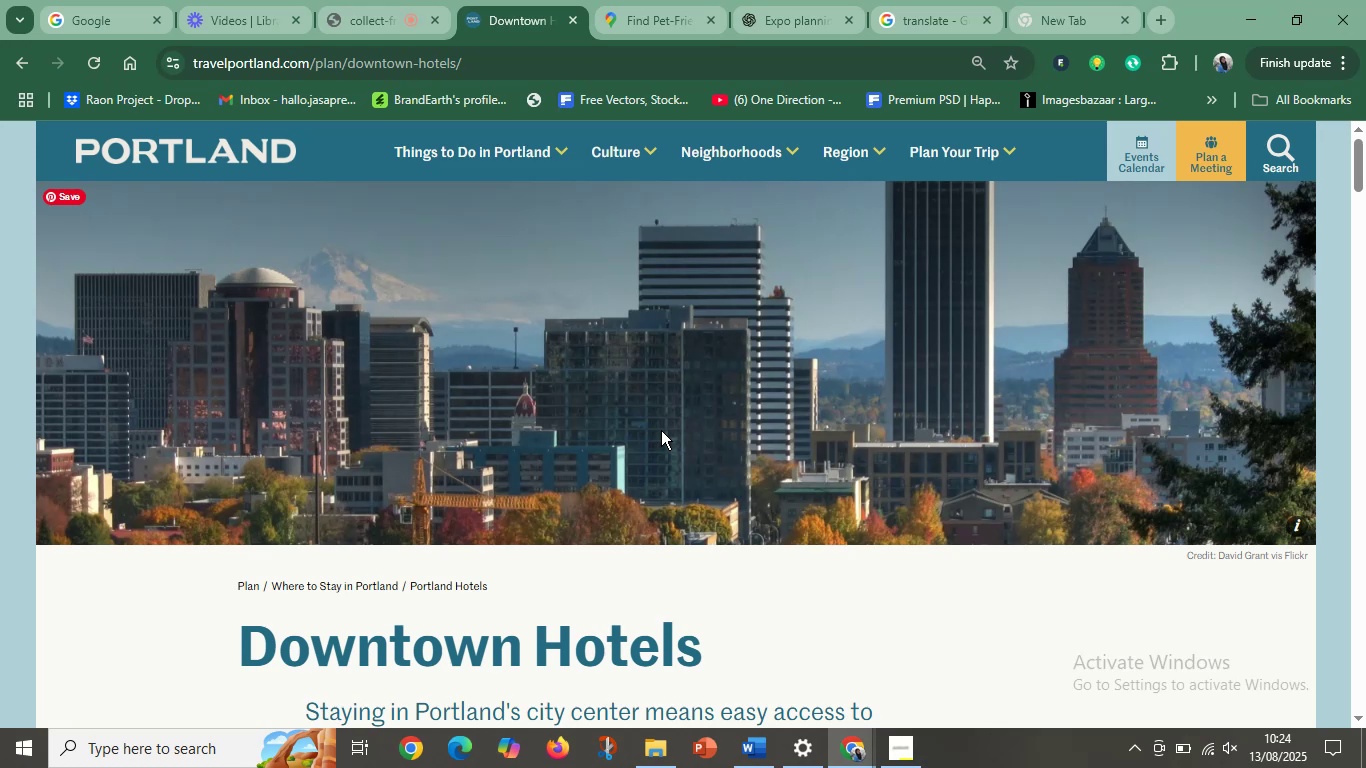 